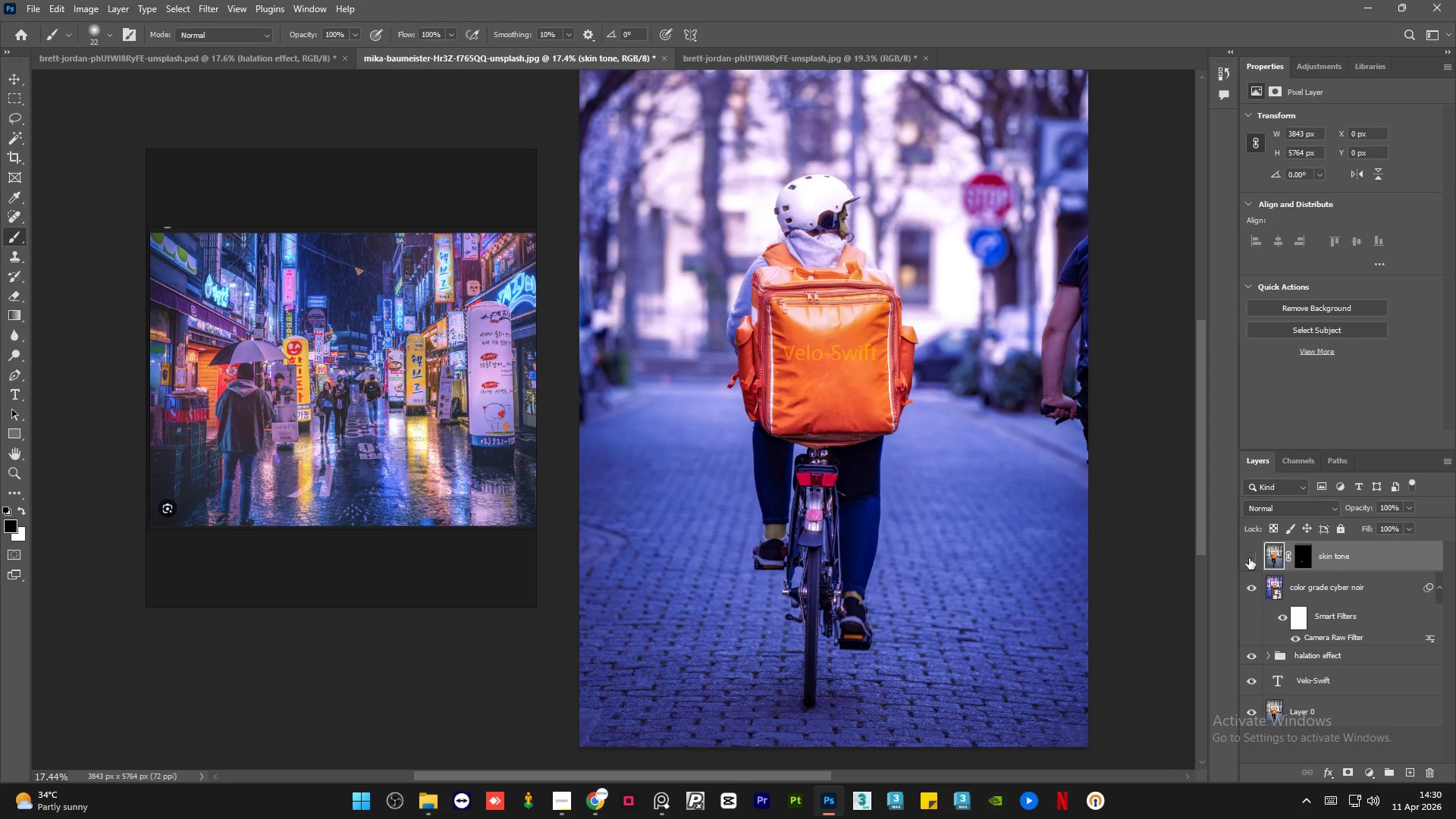 
double_click([1249, 558])
 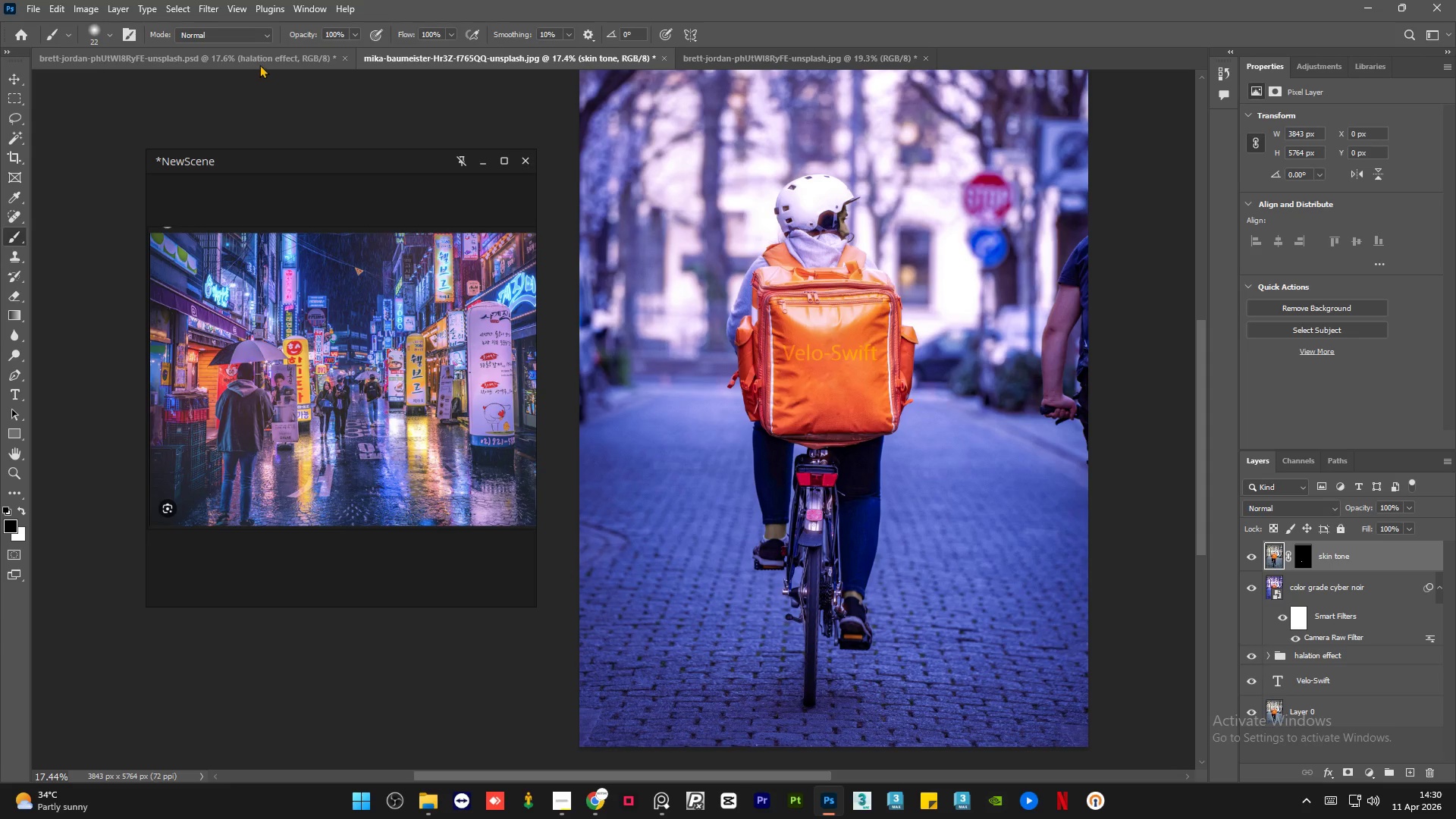 
left_click([259, 63])
 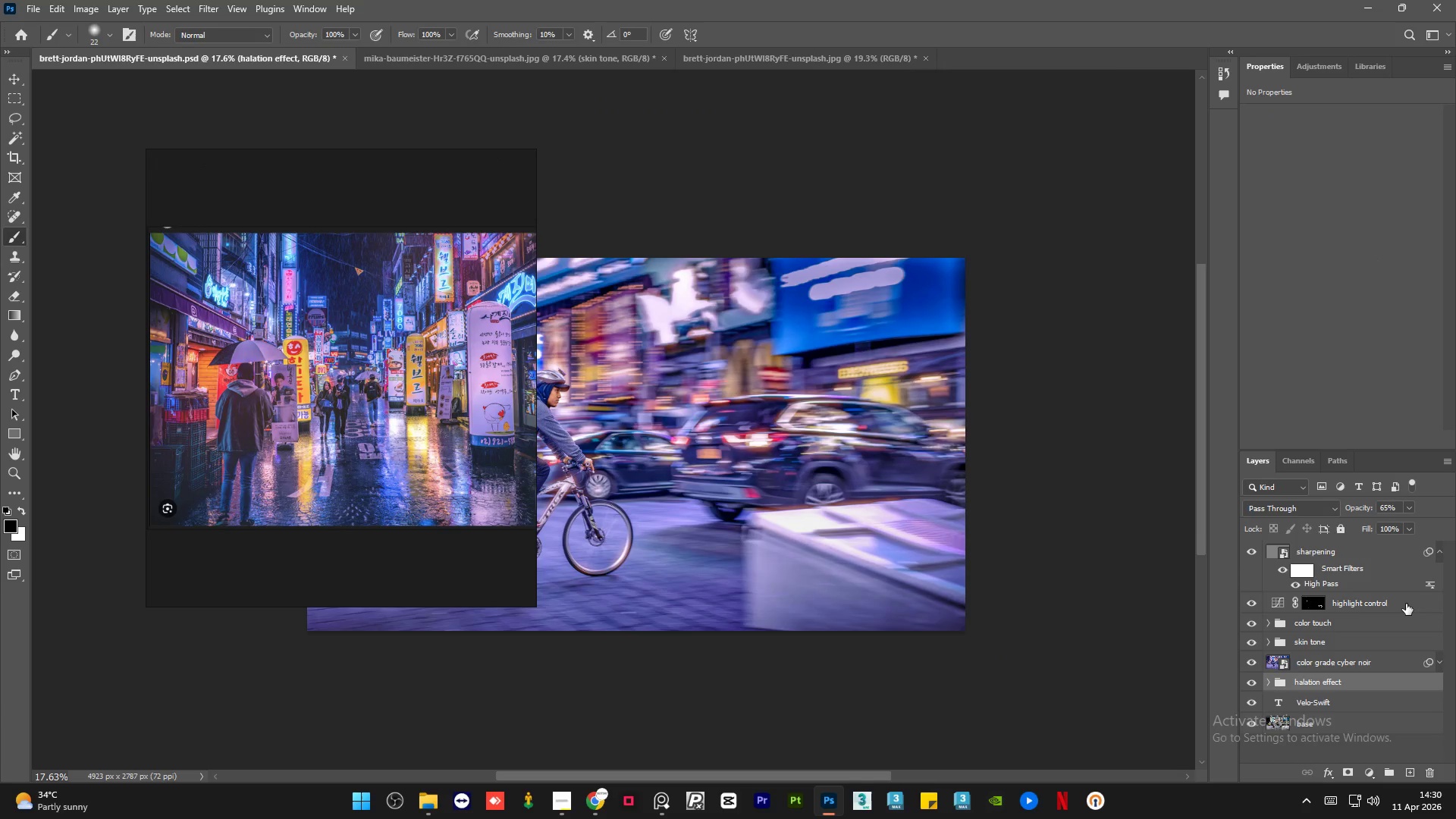 
mouse_move([1390, 618])
 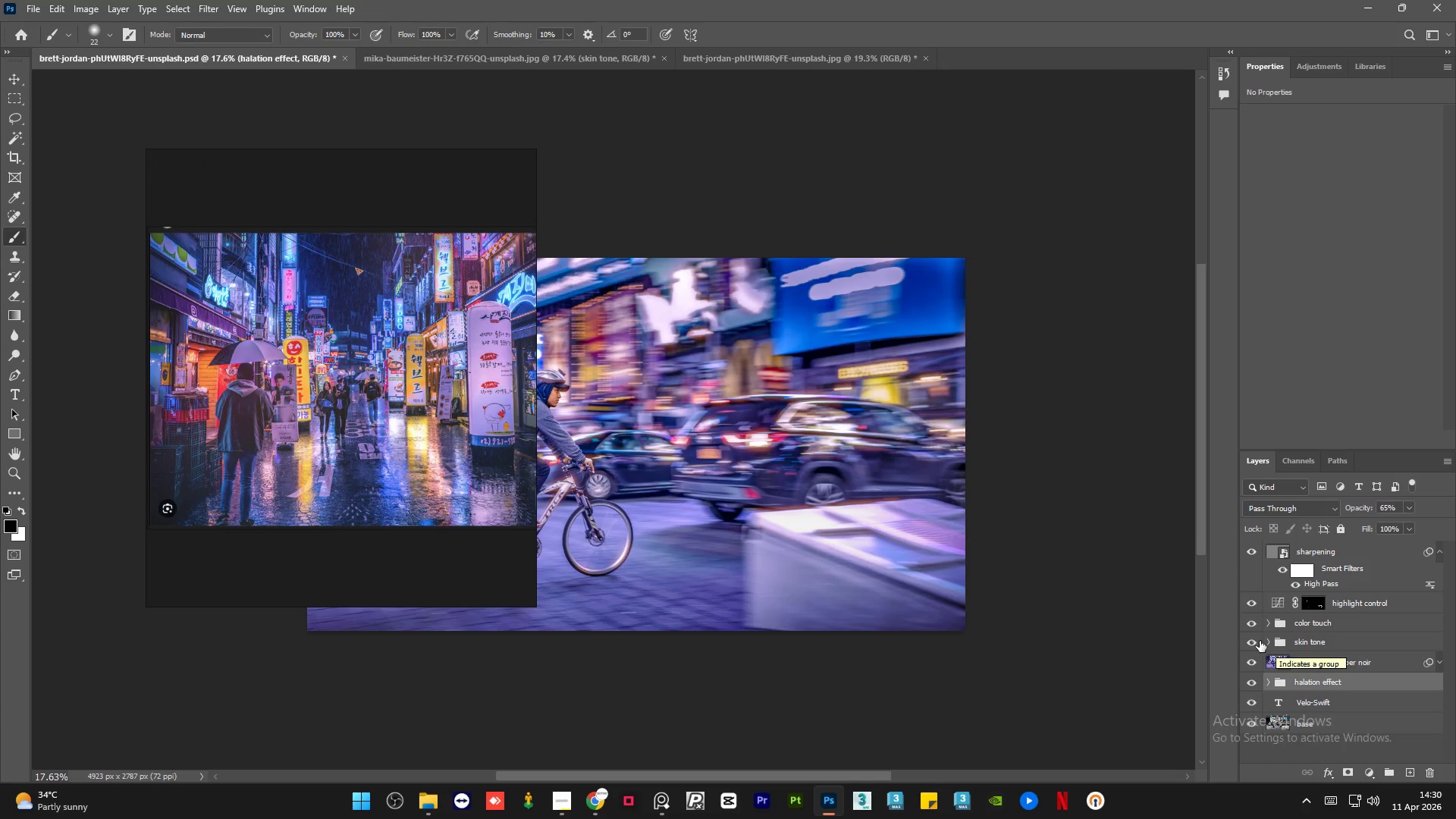 
left_click([1267, 640])
 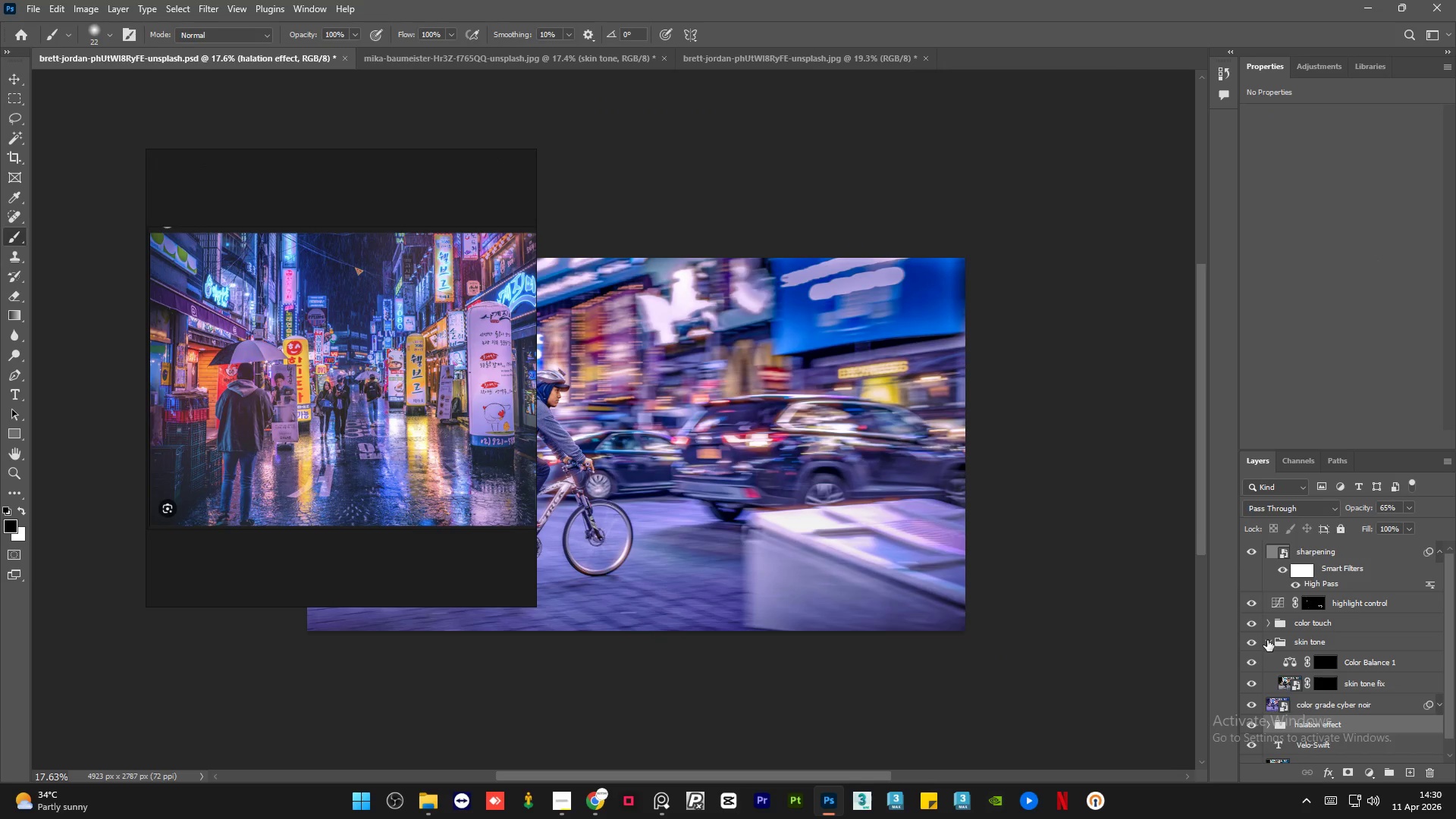 
left_click([1267, 640])
 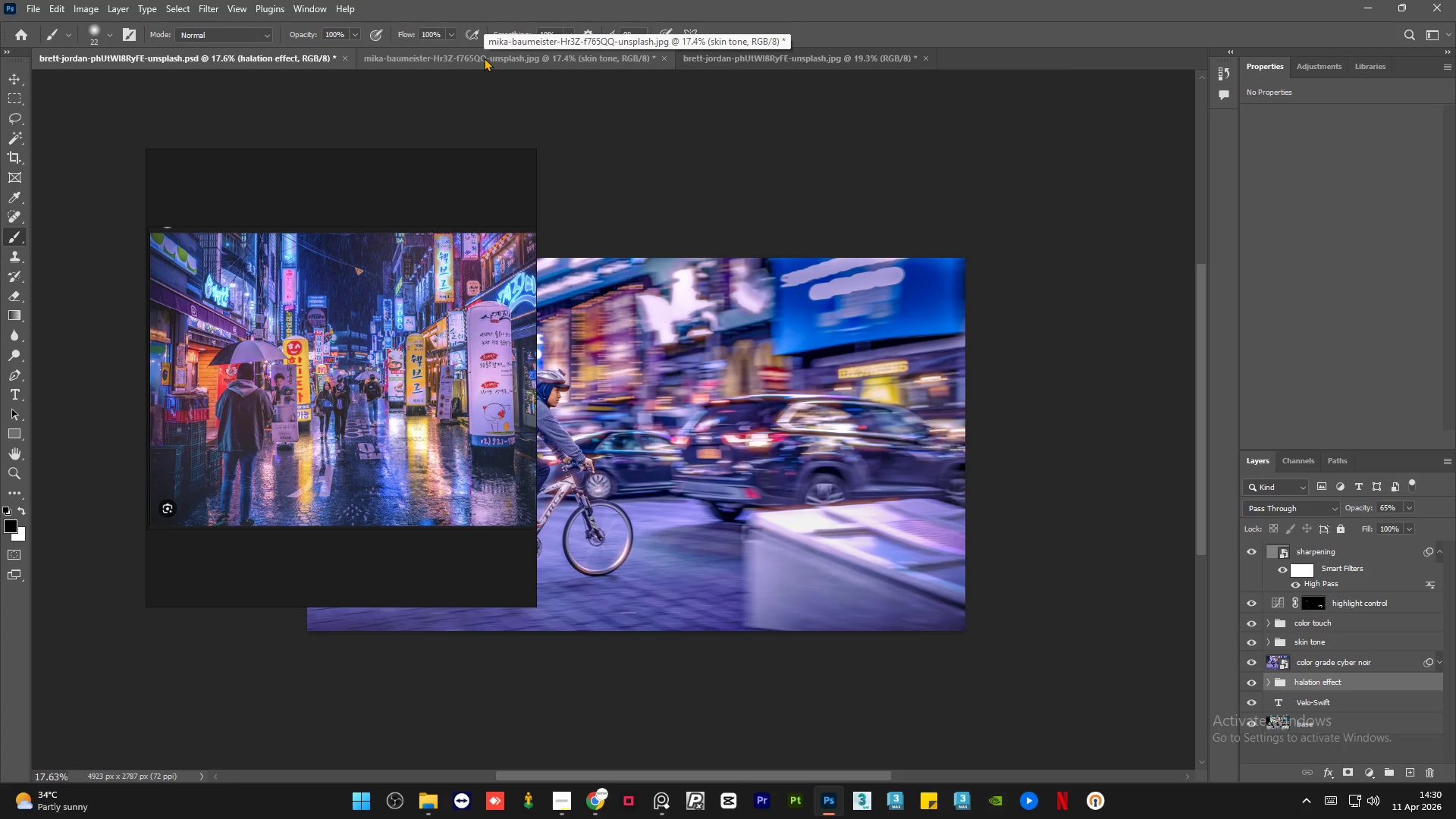 
wait(6.73)
 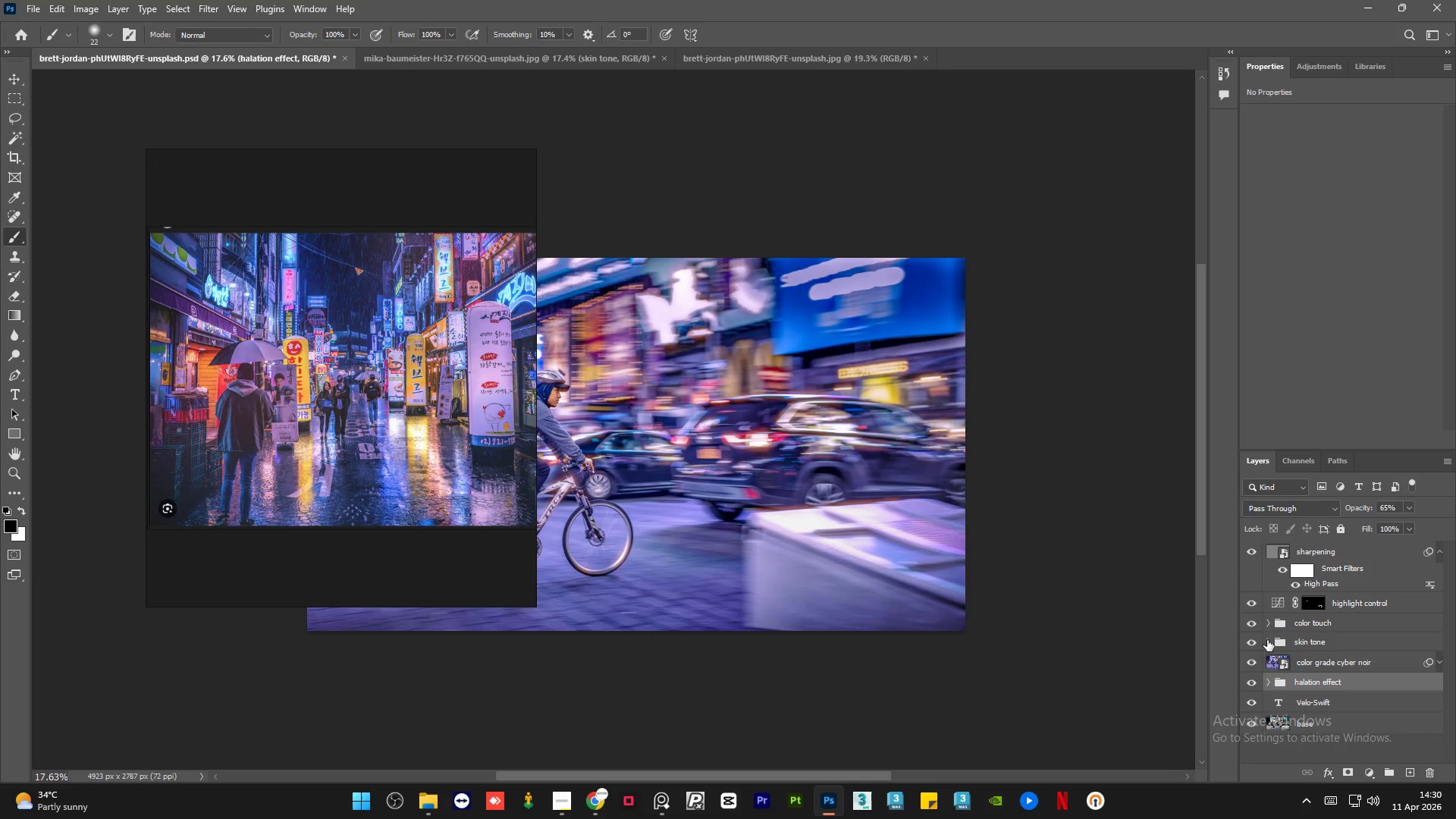 
left_click([484, 58])
 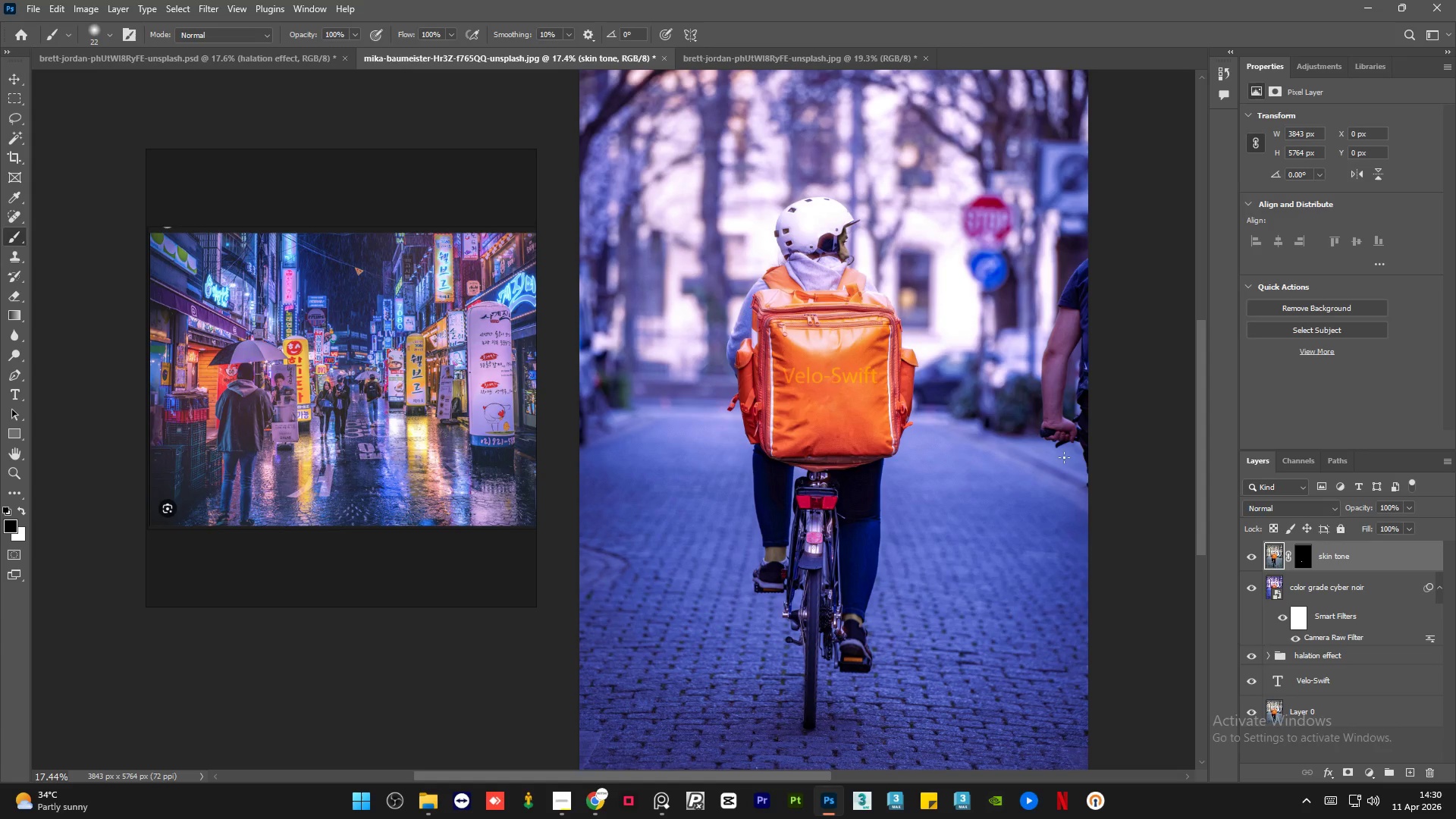 
hold_key(key=AltLeft, duration=1.53)
 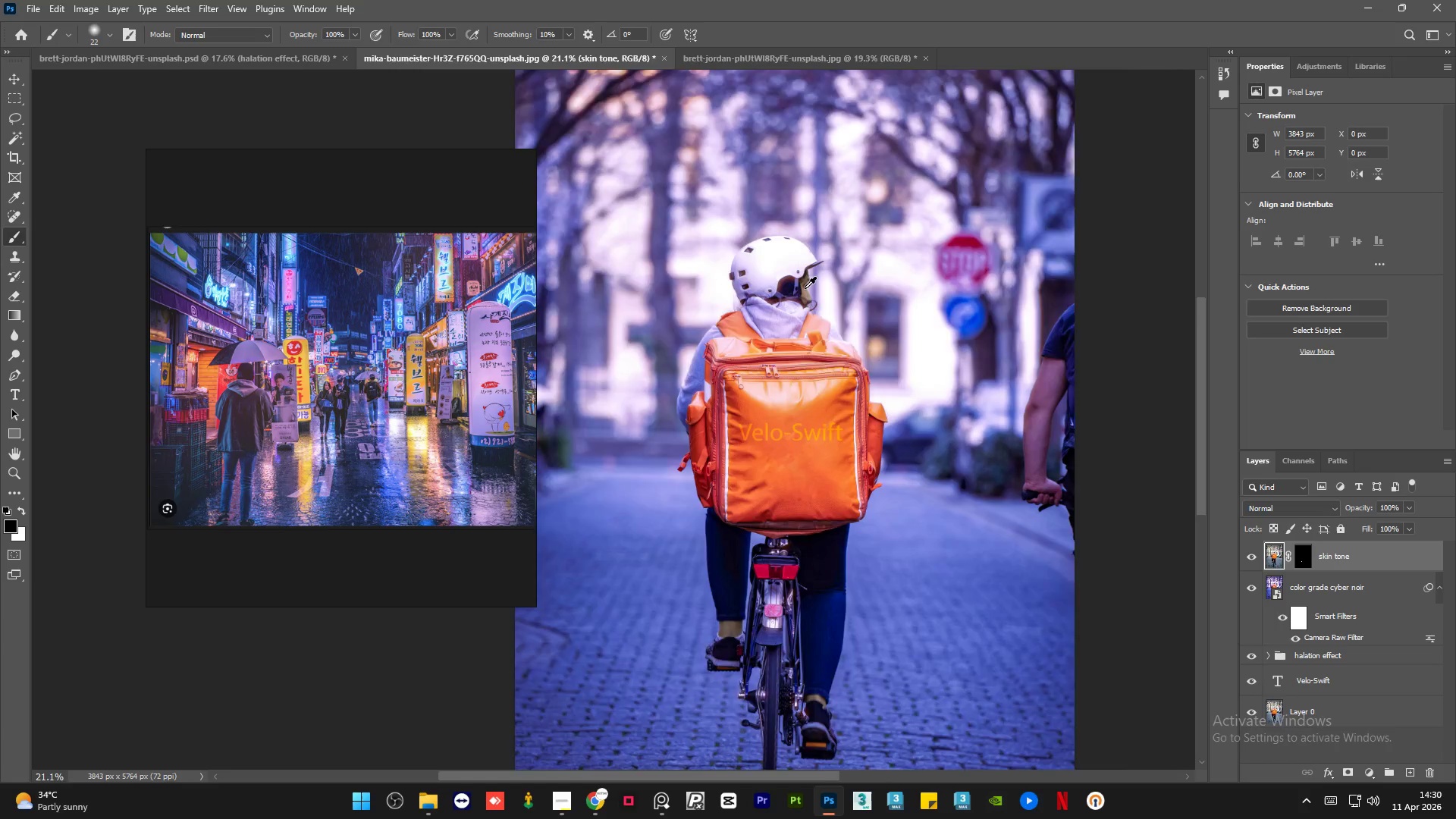 
hold_key(key=AltLeft, duration=1.52)
 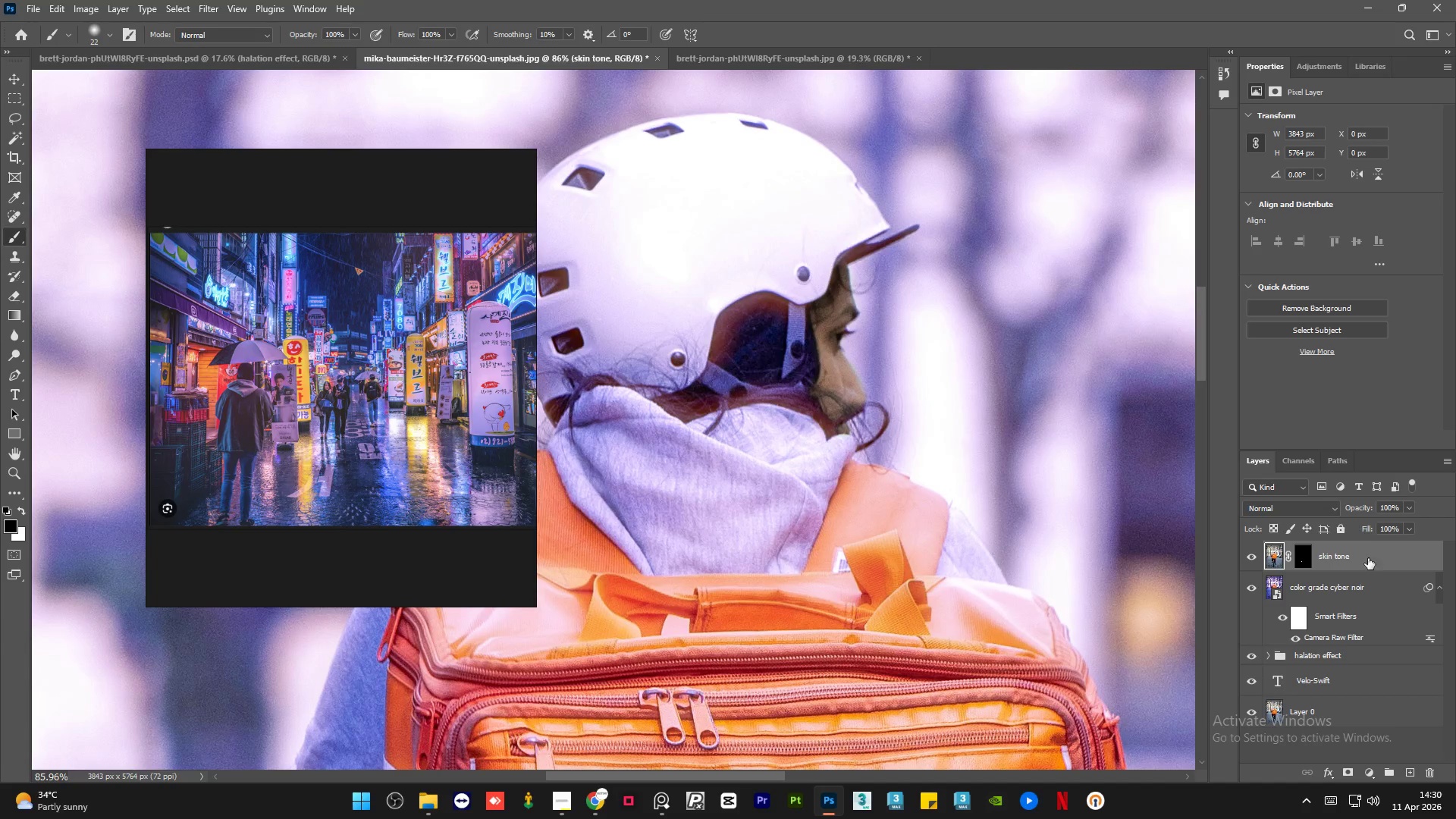 
scroll: coordinate [691, 267], scroll_direction: down, amount: 1.0
 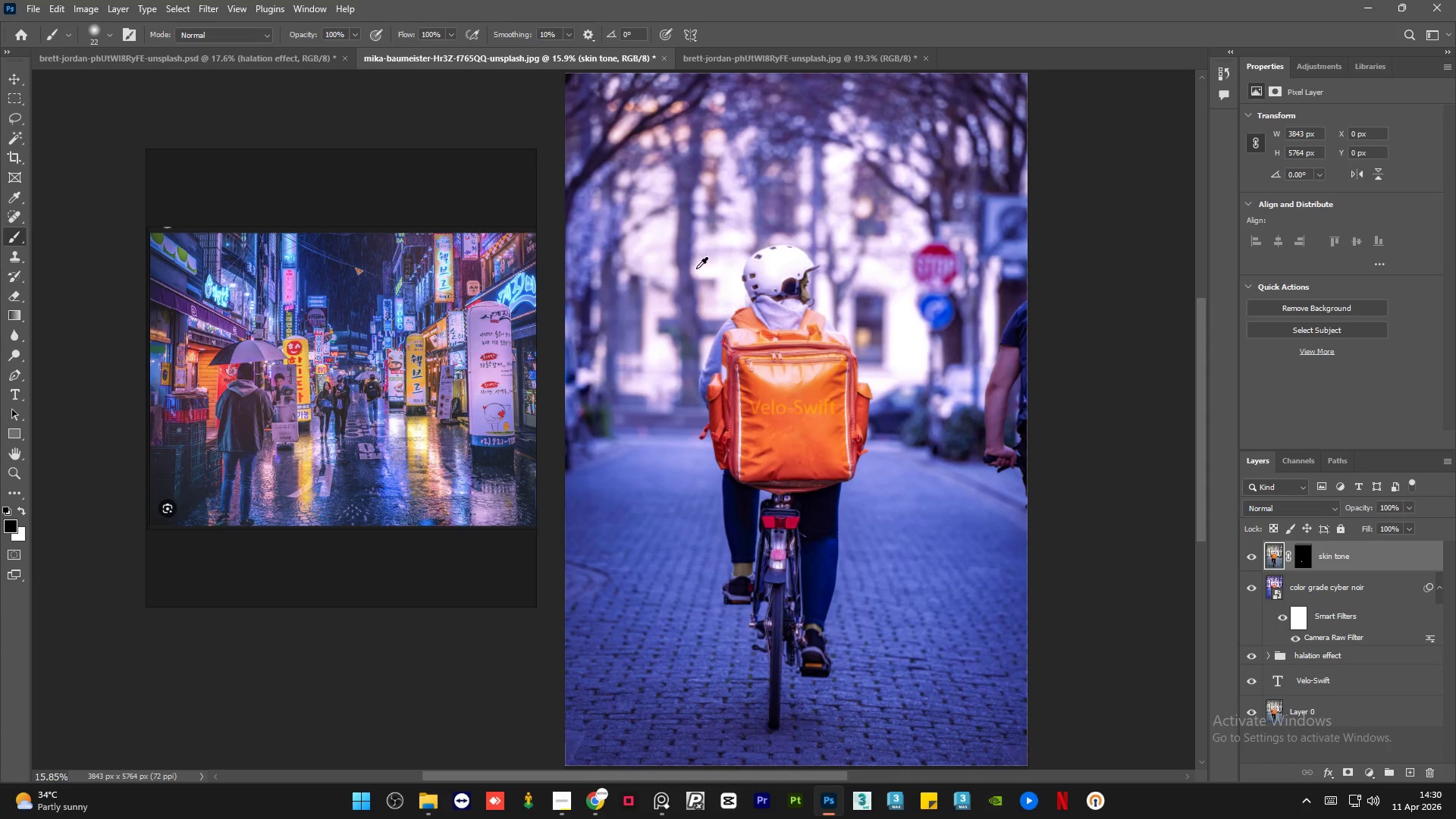 
key(Alt+AltLeft)
 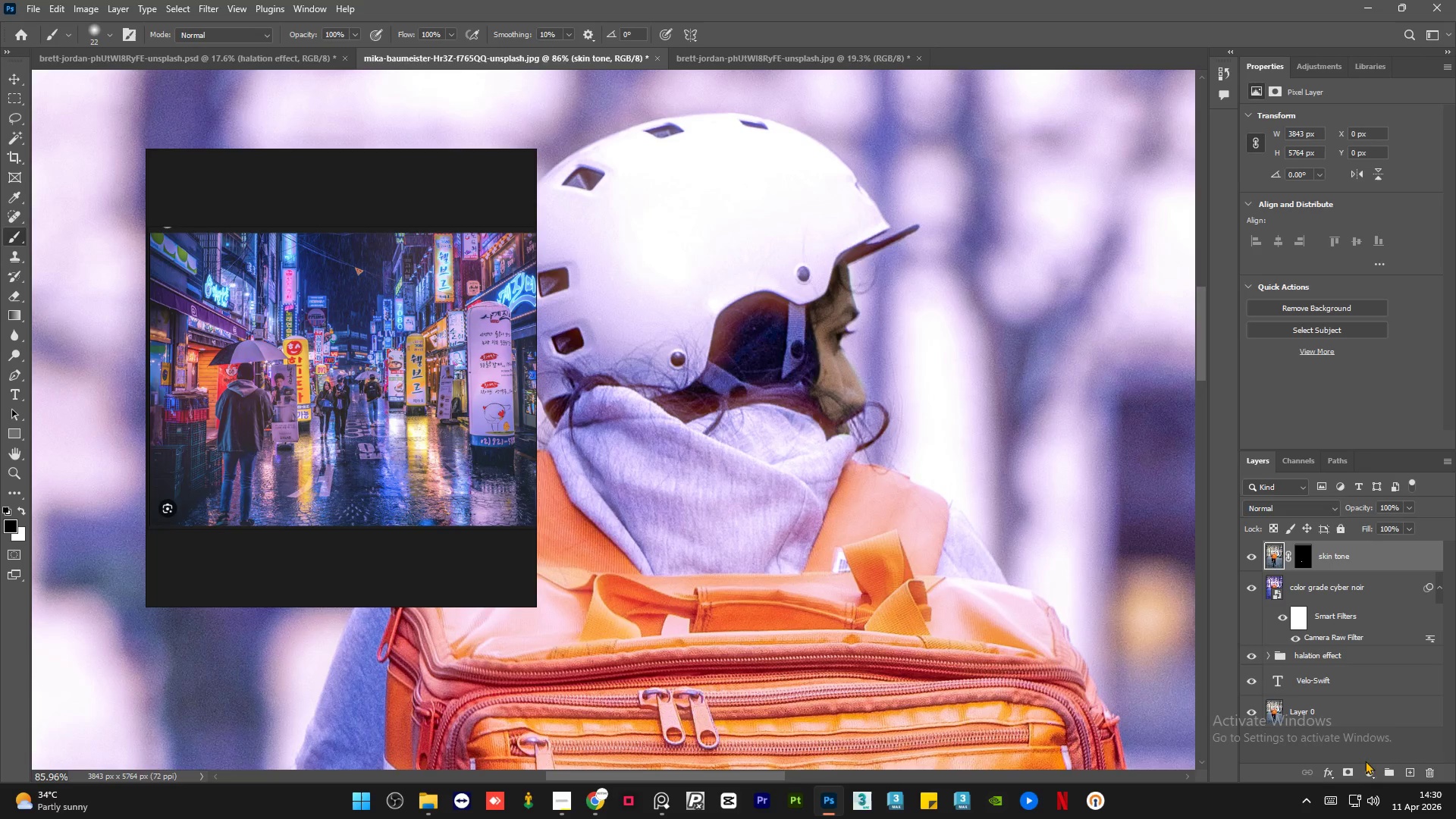 
scroll: coordinate [781, 274], scroll_direction: up, amount: 18.0
 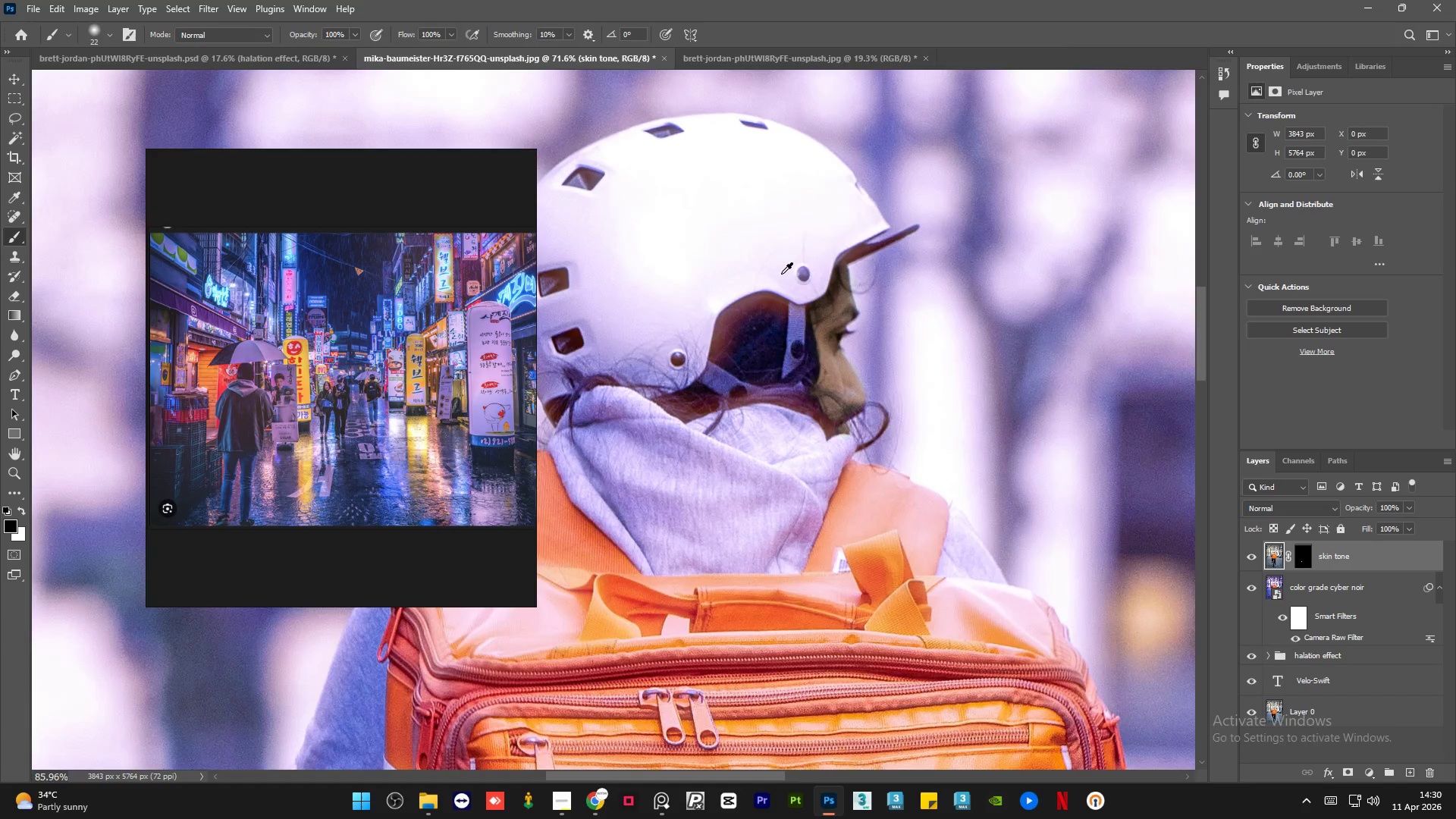 
left_click([1373, 774])
 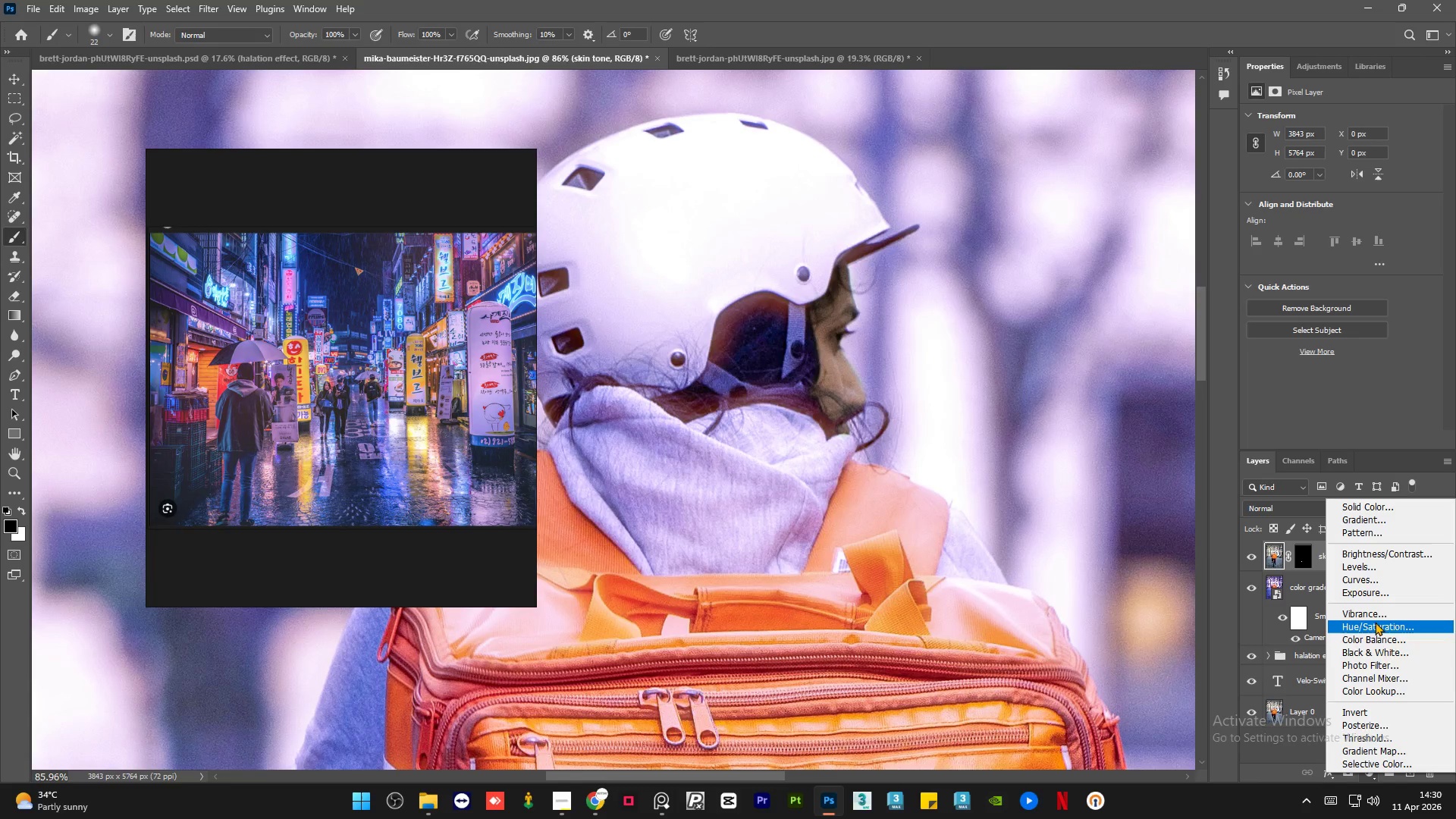 
left_click([1376, 638])
 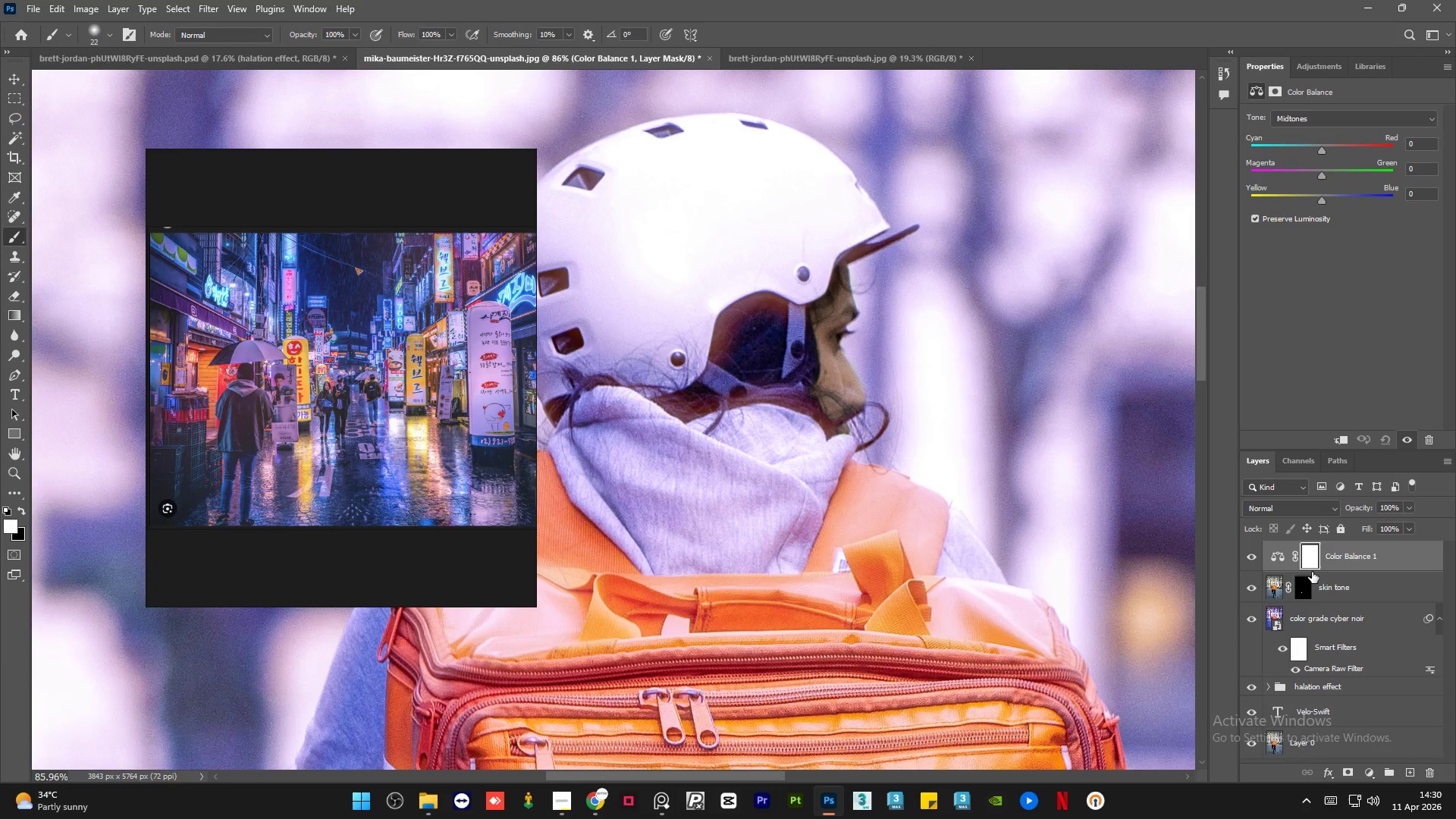 
hold_key(key=AltLeft, duration=0.86)
left_click_drag(start_coordinate=[1301, 592], to_coordinate=[1309, 559])
 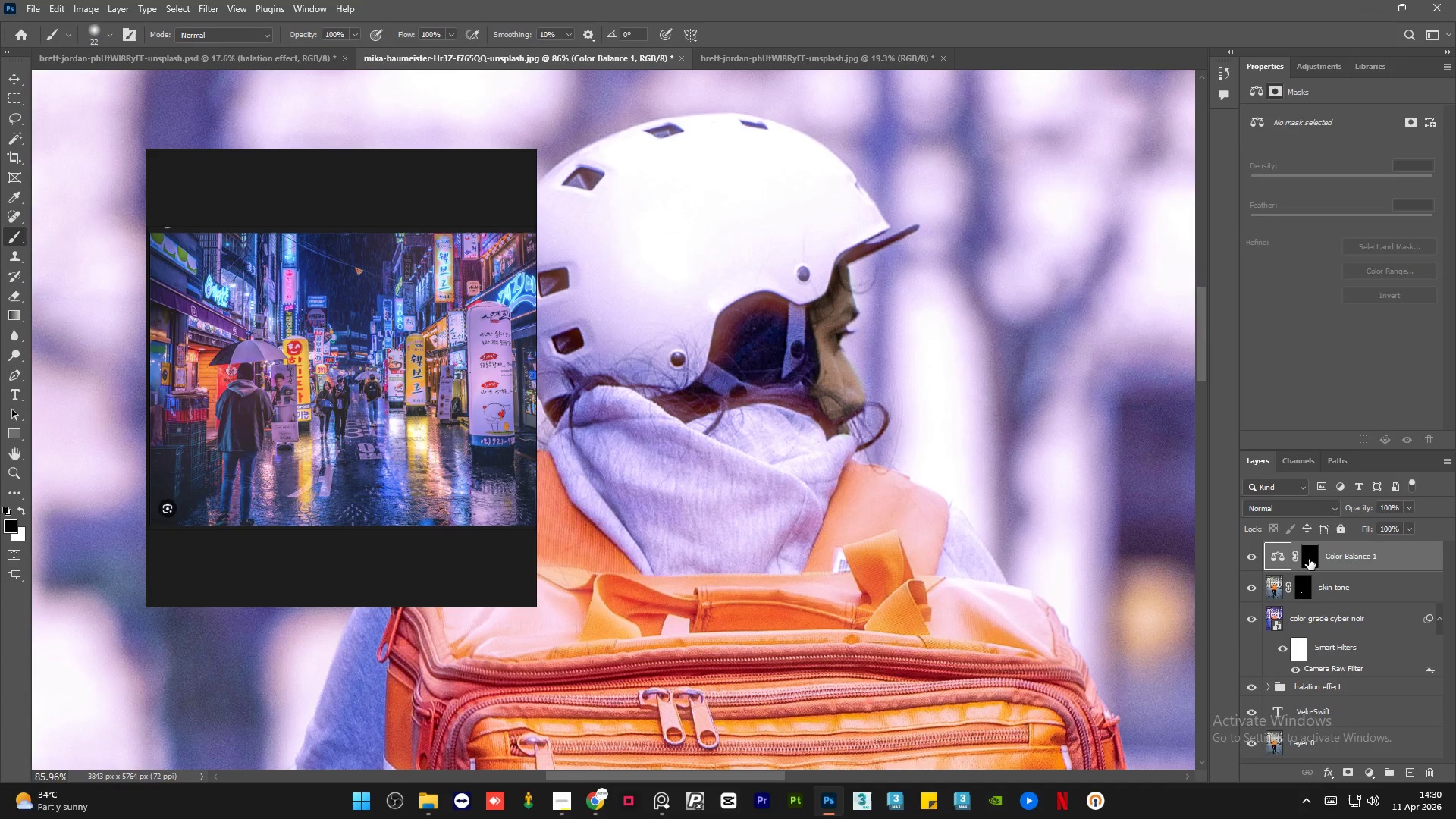 
hold_key(key=AltLeft, duration=7.7)
left_click([1404, 560])
 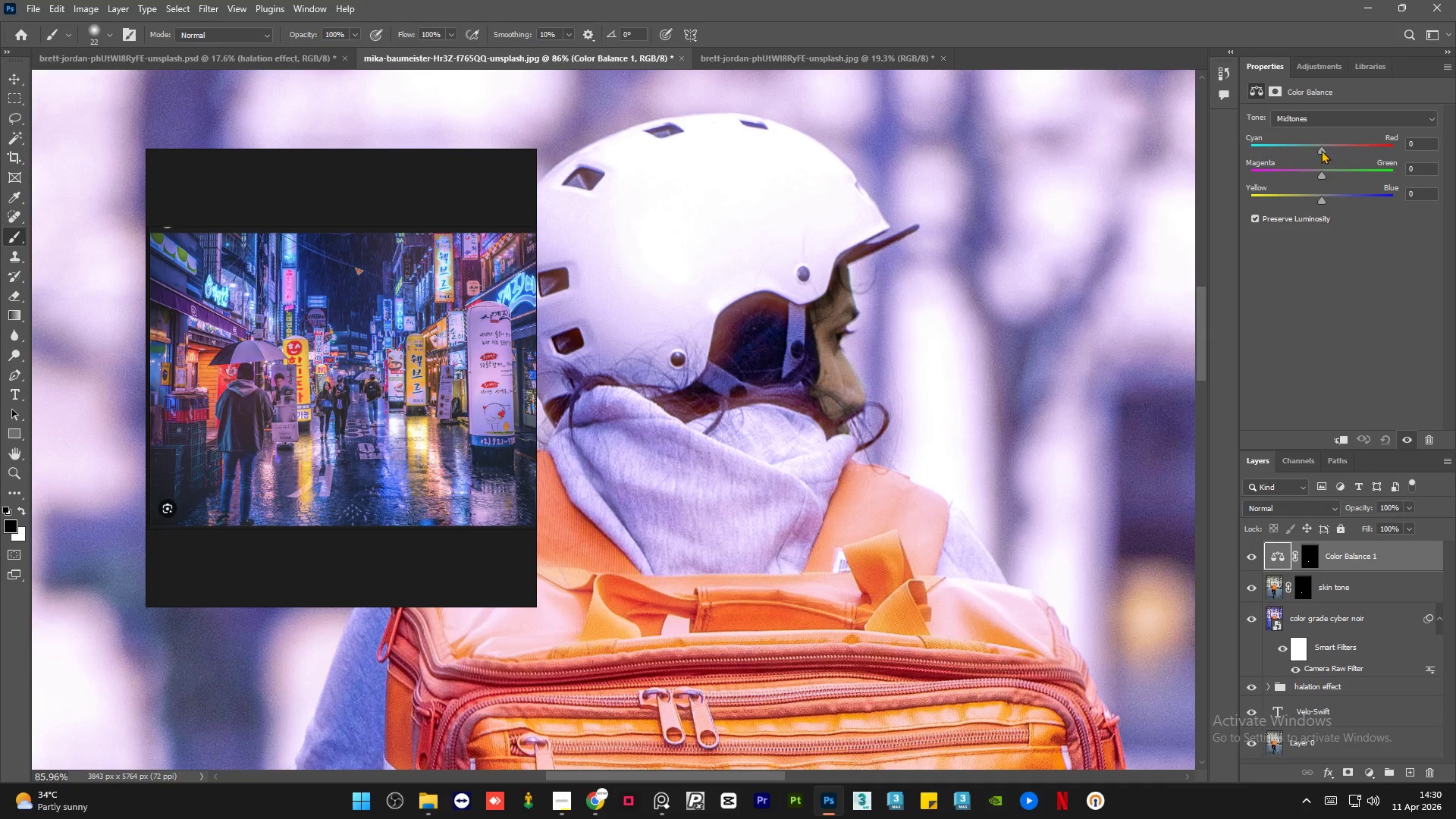 
left_click_drag(start_coordinate=[1320, 152], to_coordinate=[1328, 152])
 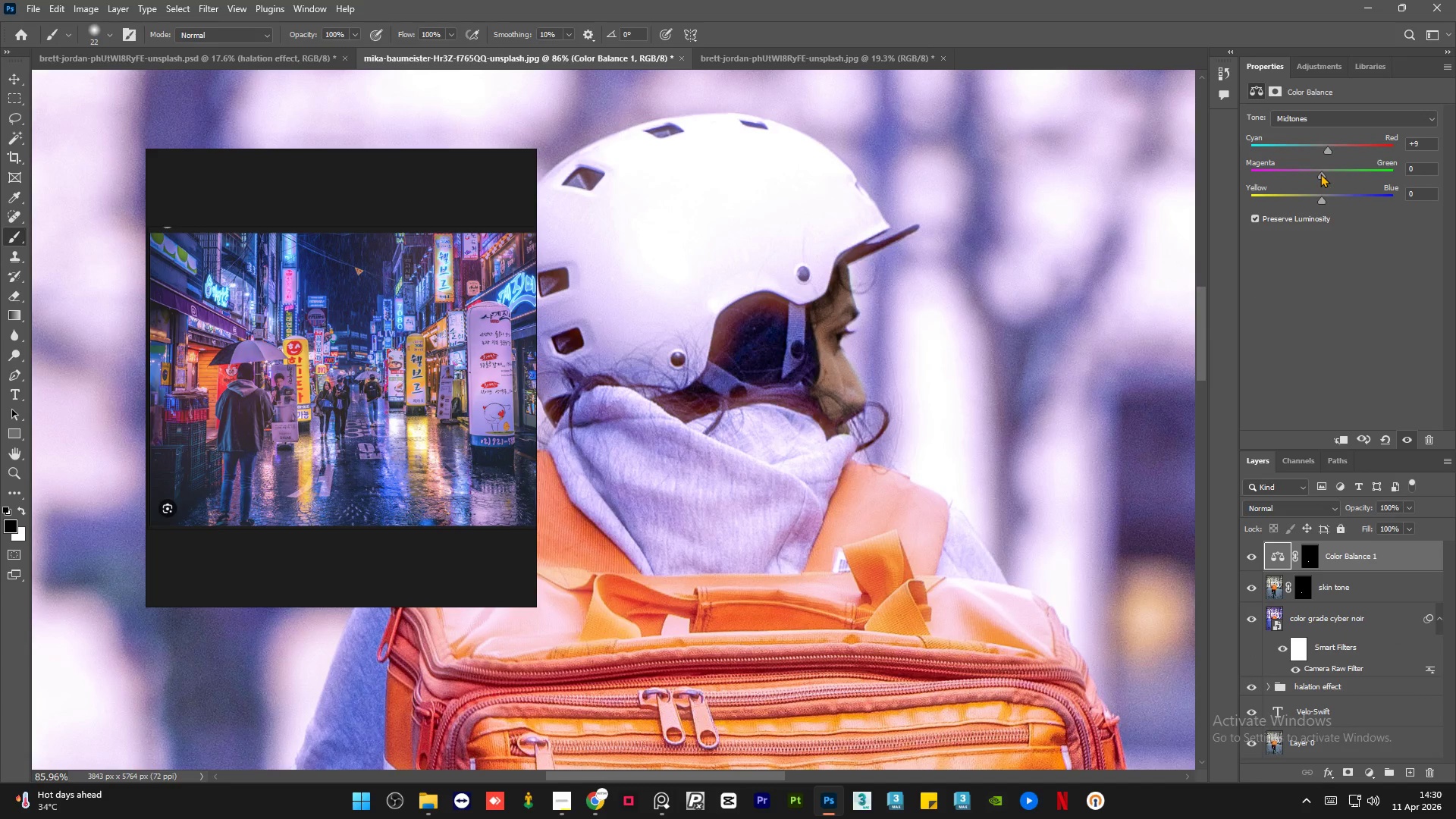 
left_click_drag(start_coordinate=[1320, 174], to_coordinate=[1316, 174])
 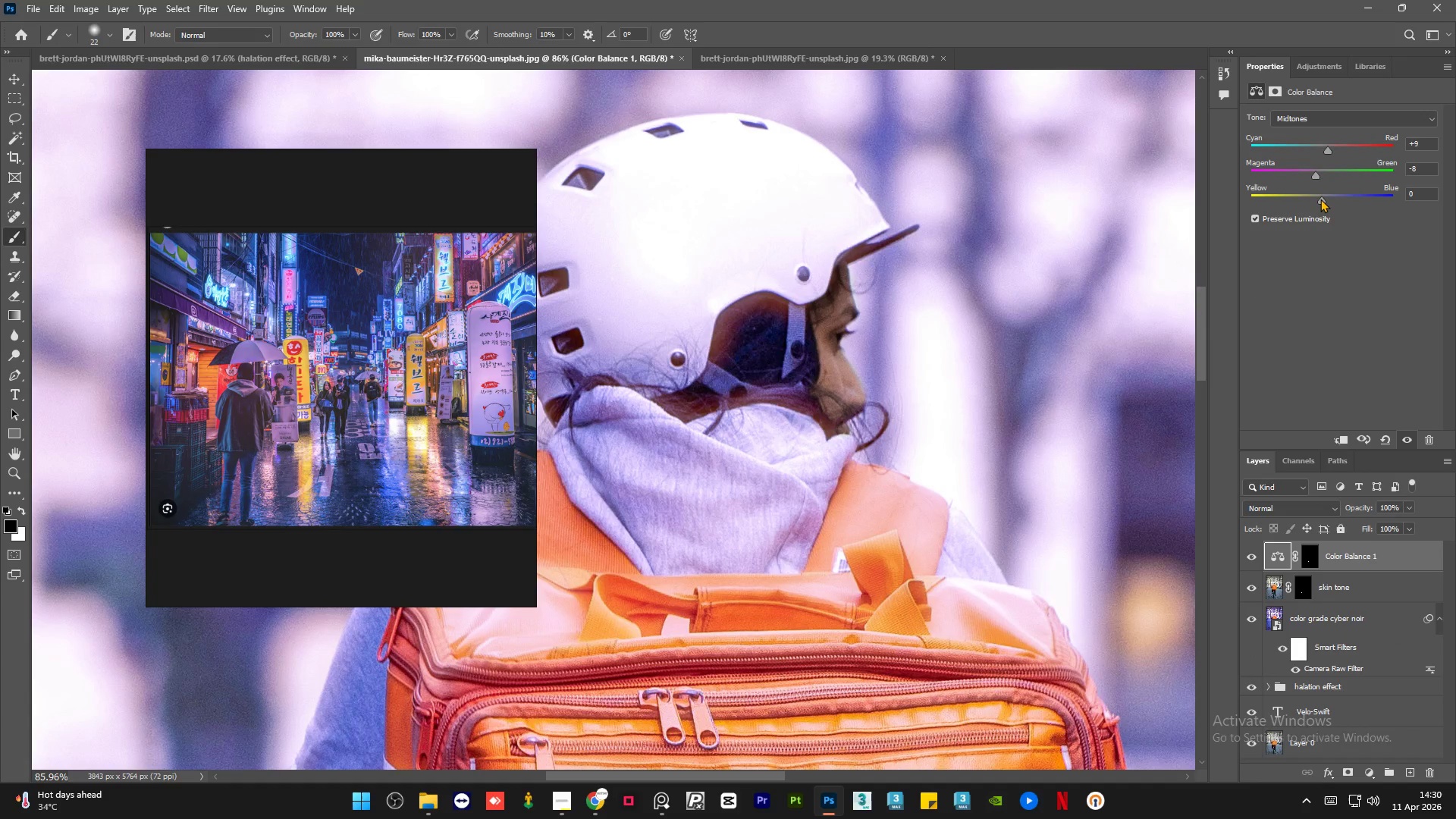 
left_click_drag(start_coordinate=[1320, 199], to_coordinate=[1313, 197])
 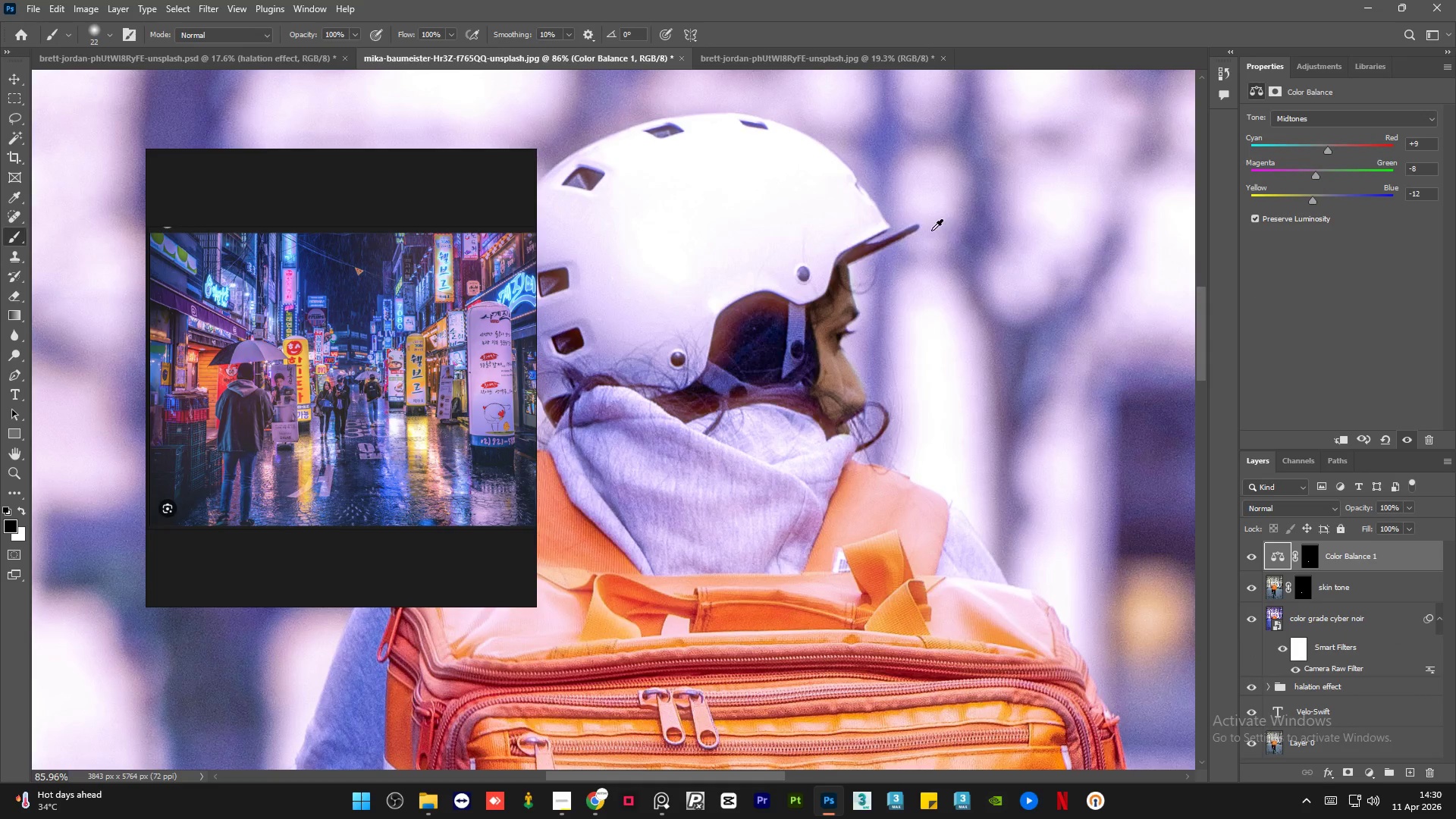 
hold_key(key=AltLeft, duration=1.53)
 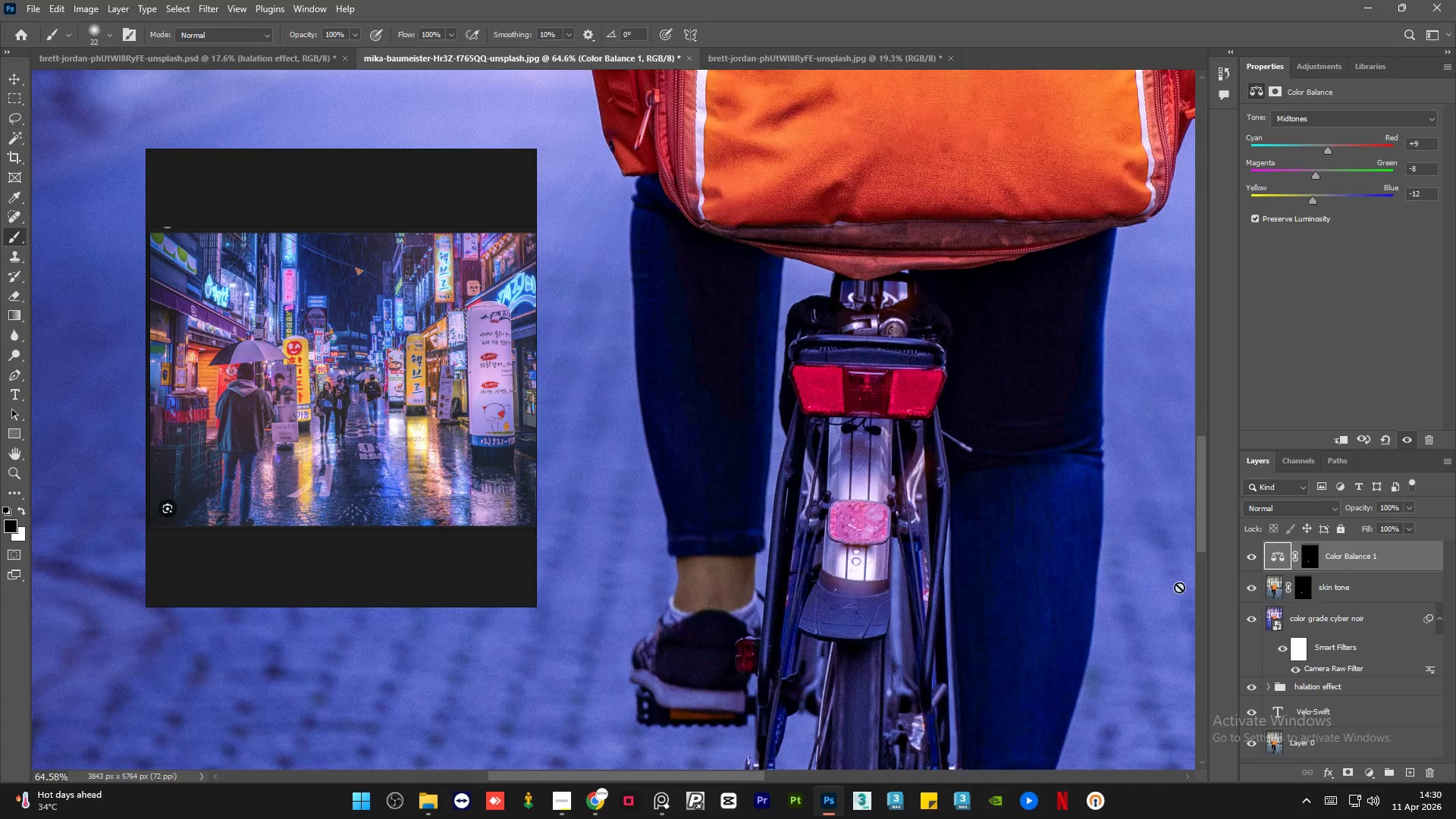 
key(Alt+AltLeft)
 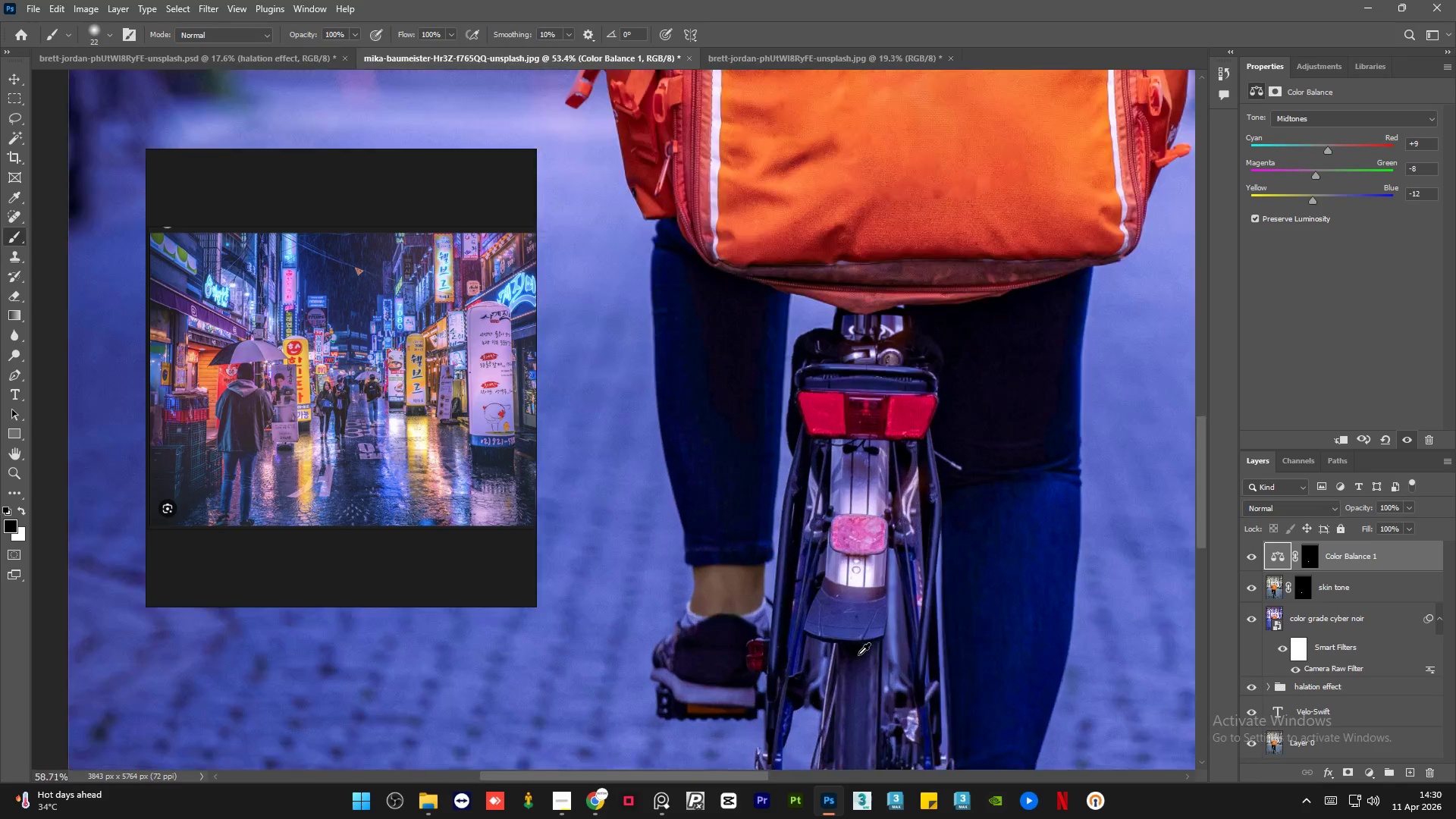 
key(Alt+AltLeft)
 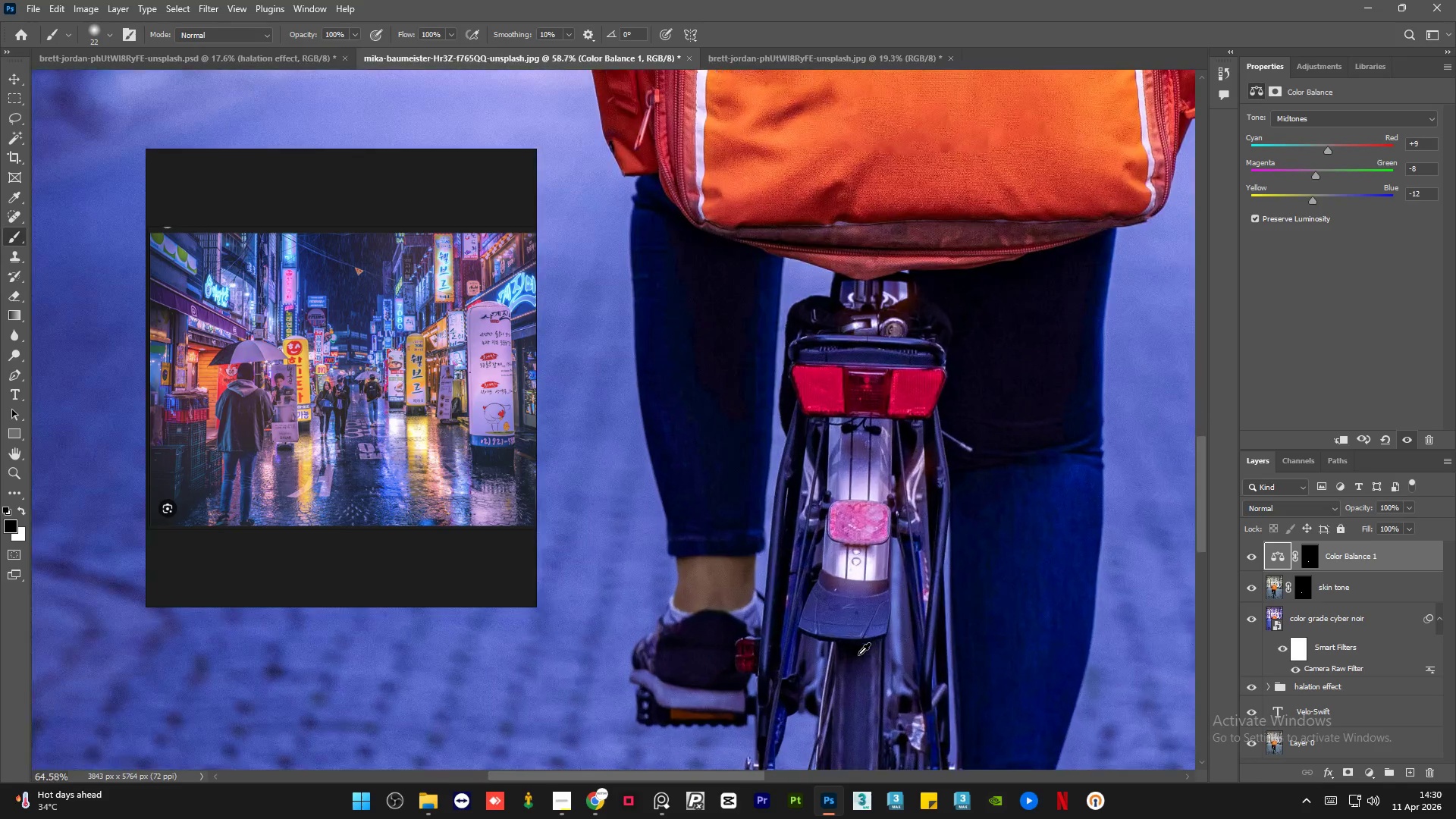 
key(Alt+AltLeft)
 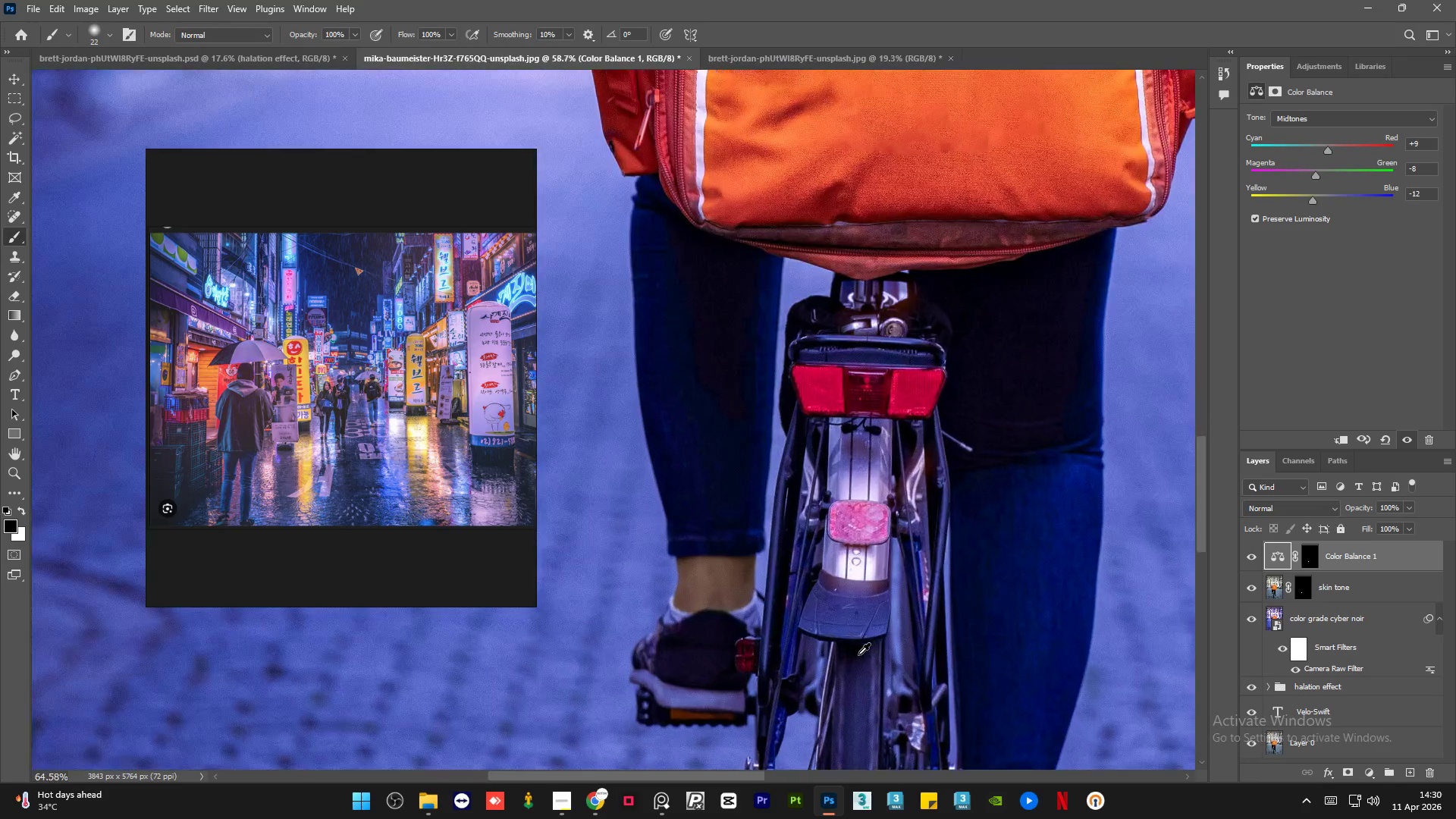 
key(Alt+AltLeft)
 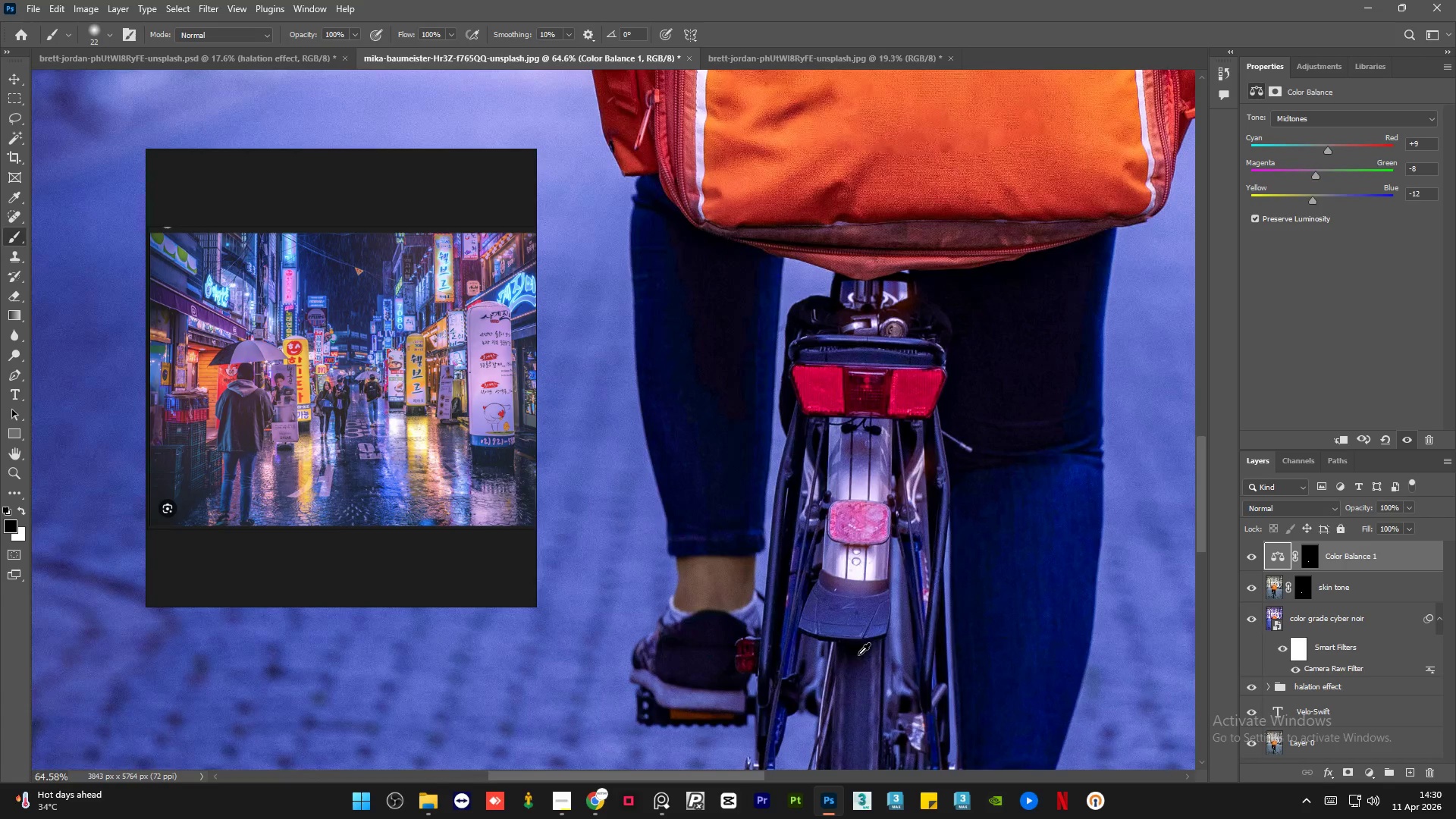 
key(Alt+AltLeft)
 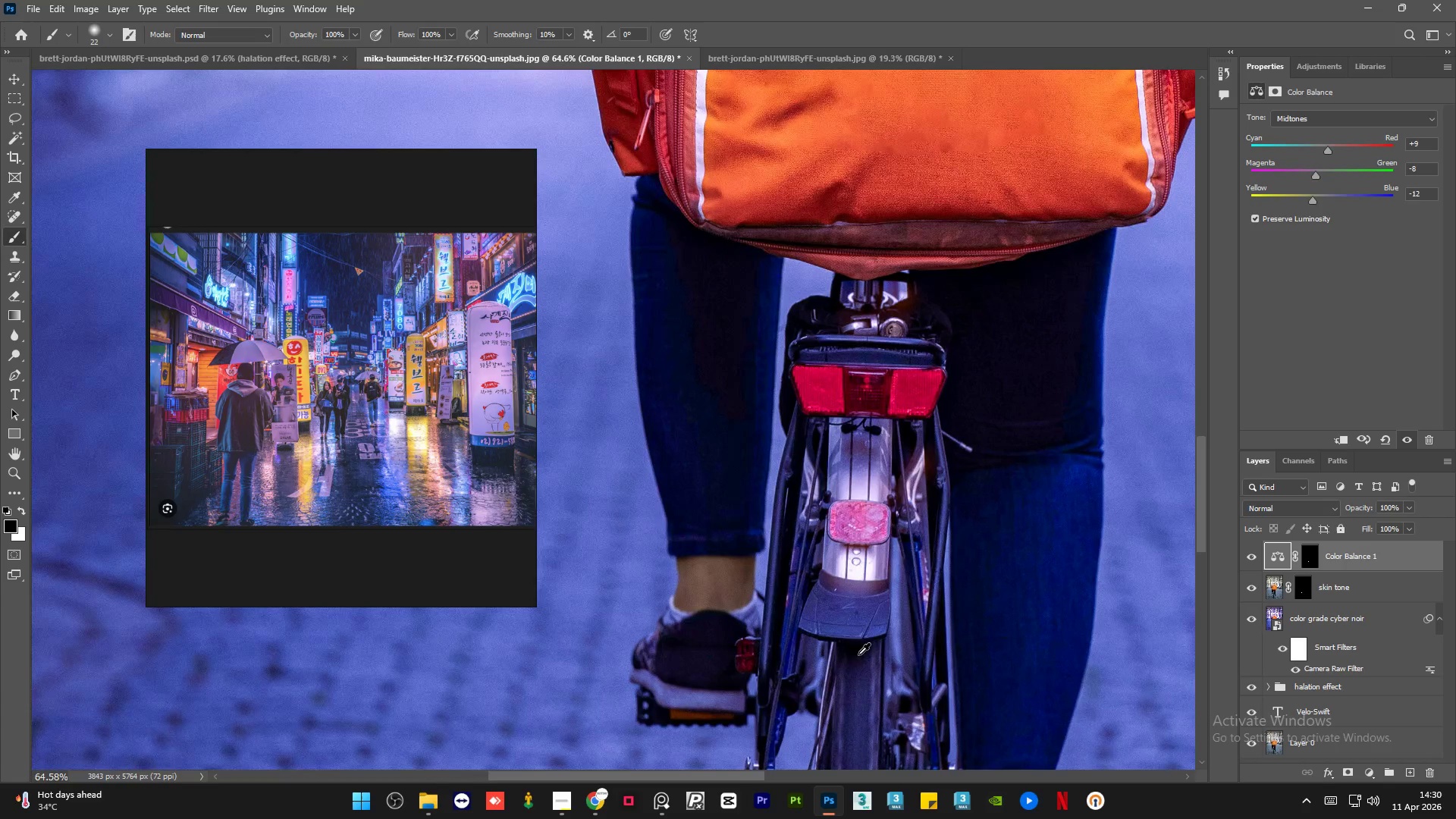 
key(Alt+AltLeft)
 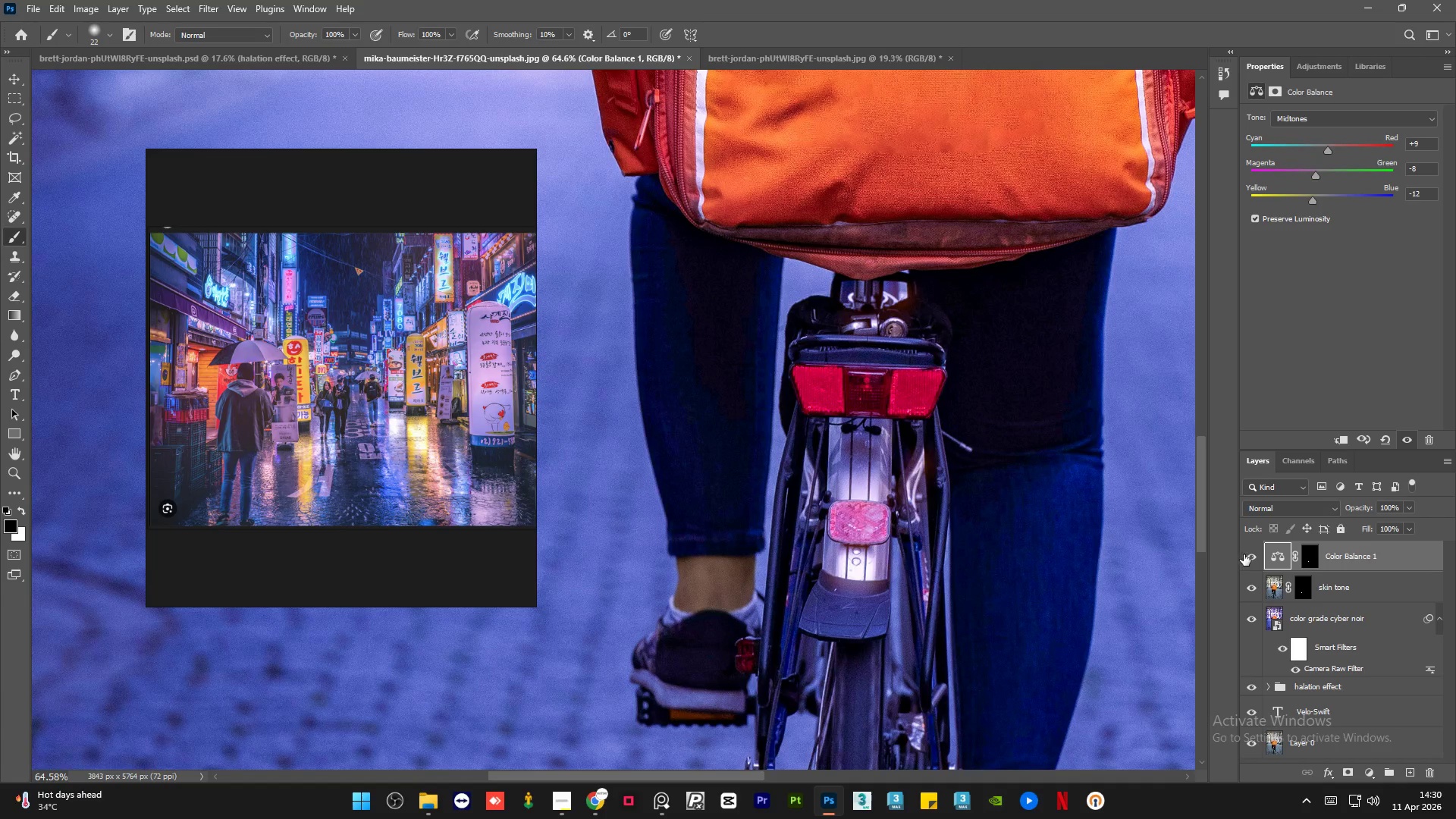 
scroll: coordinate [858, 654], scroll_direction: down, amount: 3.0
 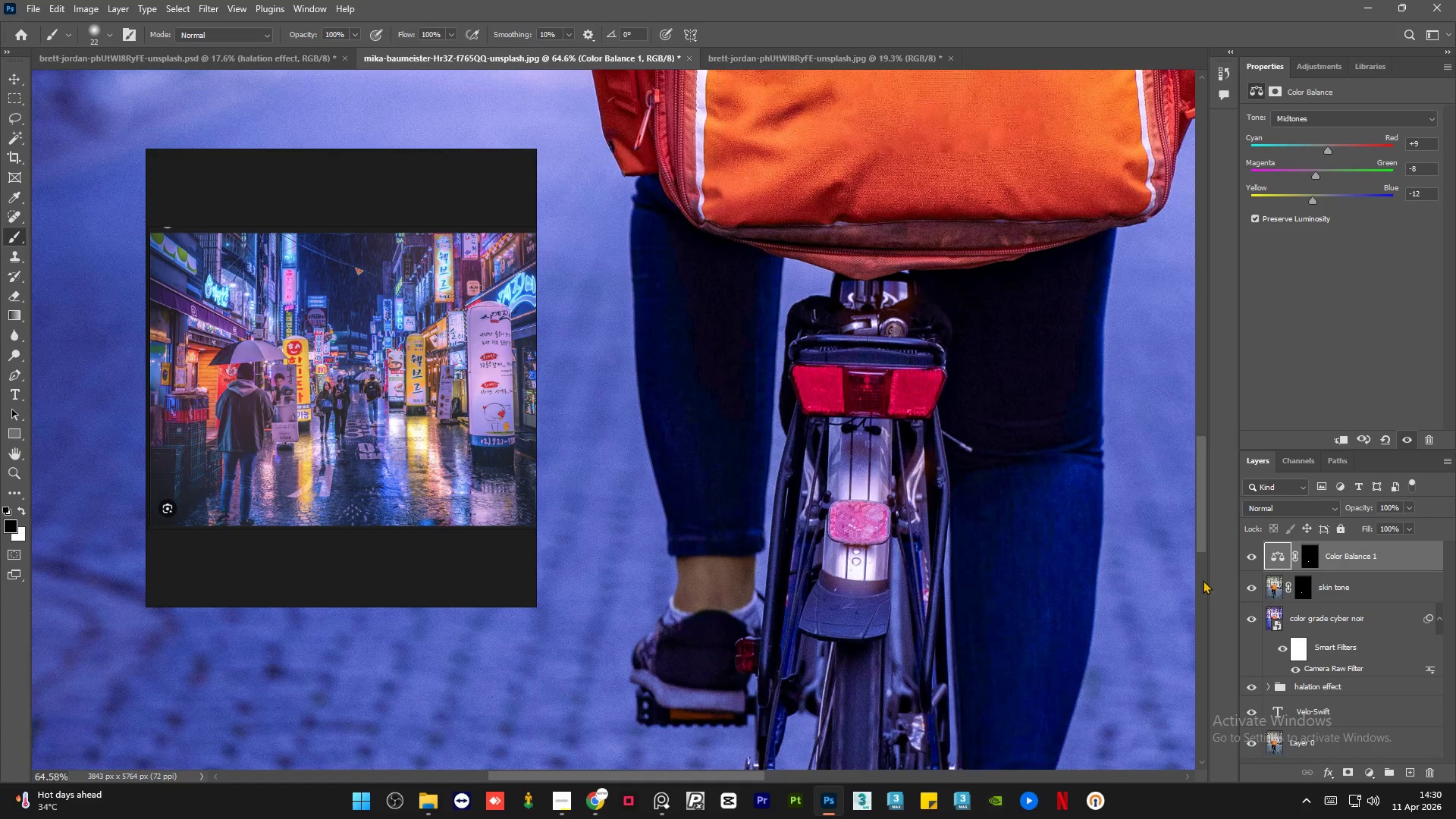 
left_click([1249, 554])
 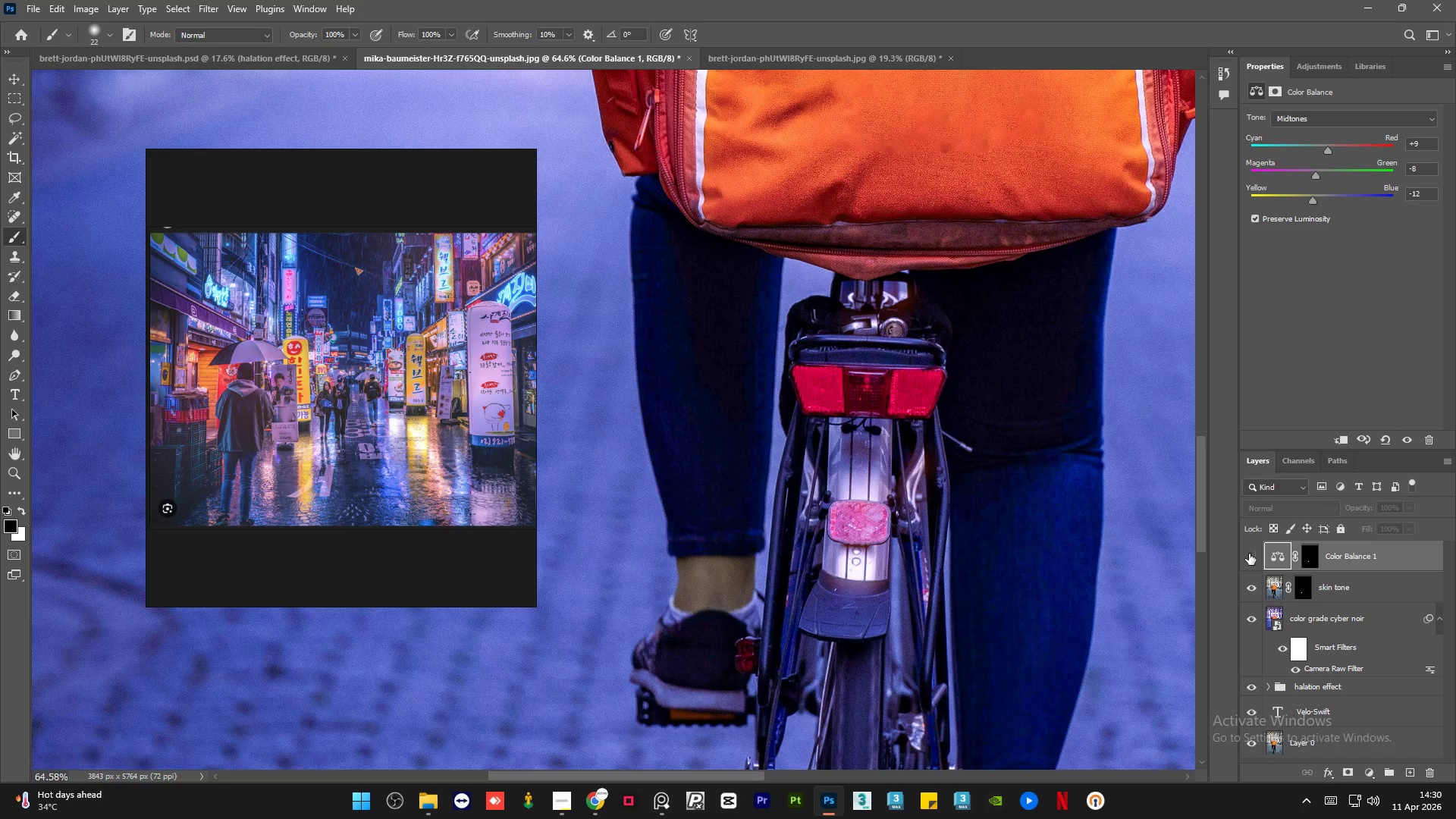 
left_click([1249, 554])
 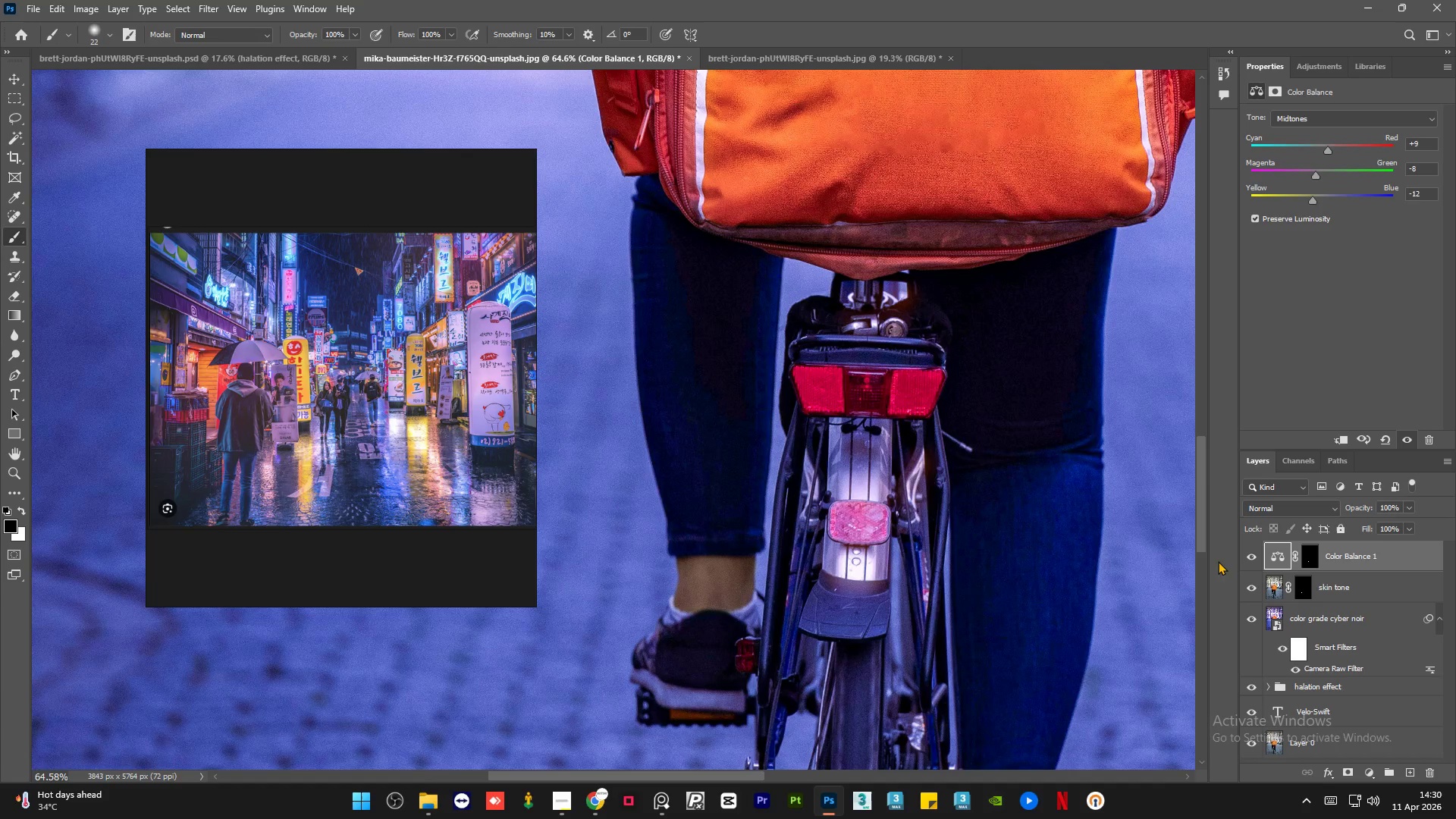 
hold_key(key=AltLeft, duration=0.97)
scroll: coordinate [771, 656], scroll_direction: down, amount: 6.0
 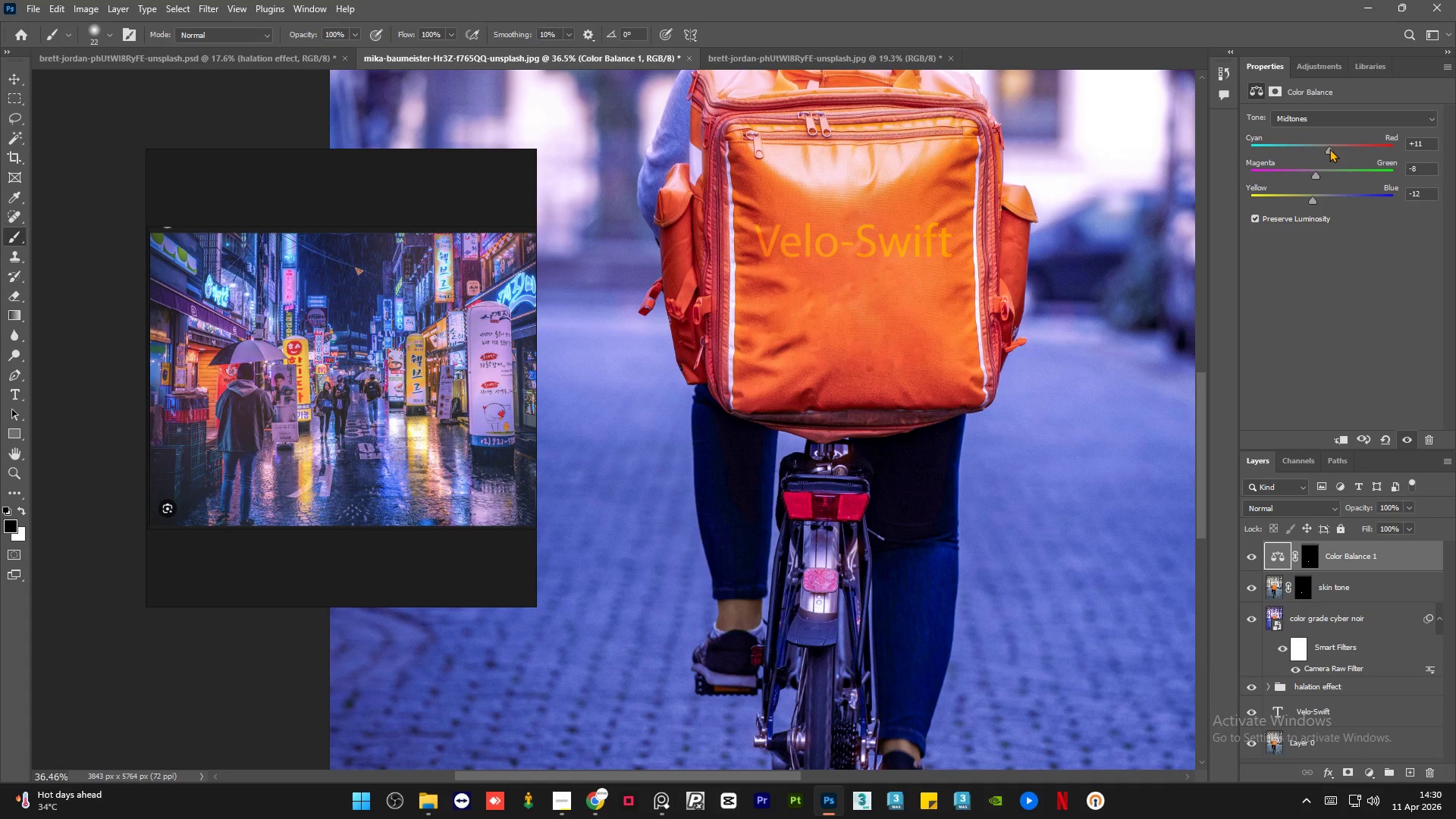 
hold_key(key=AltLeft, duration=0.62)
scroll: coordinate [856, 143], scroll_direction: up, amount: 31.0
 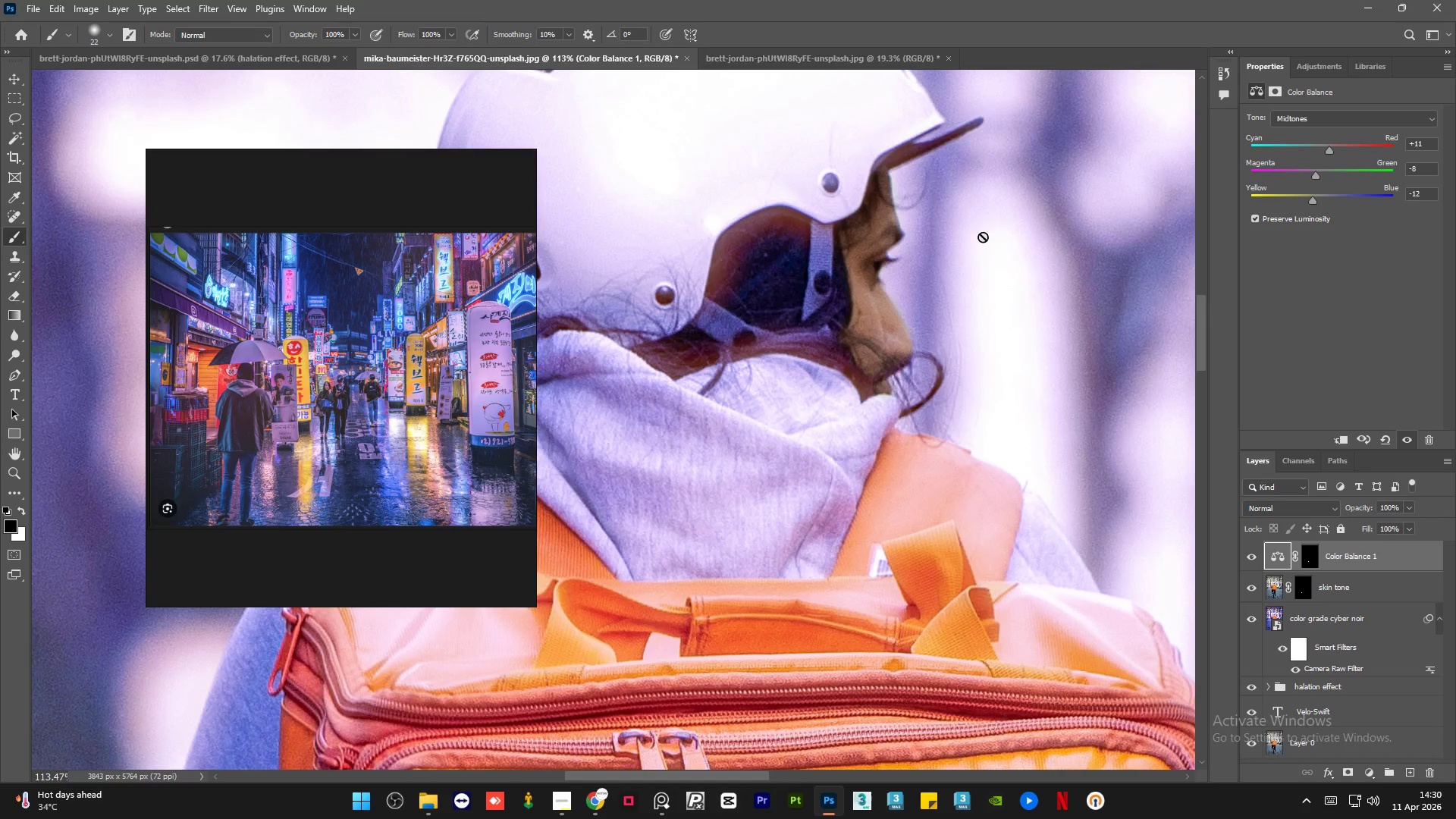 
left_click([1250, 555])
 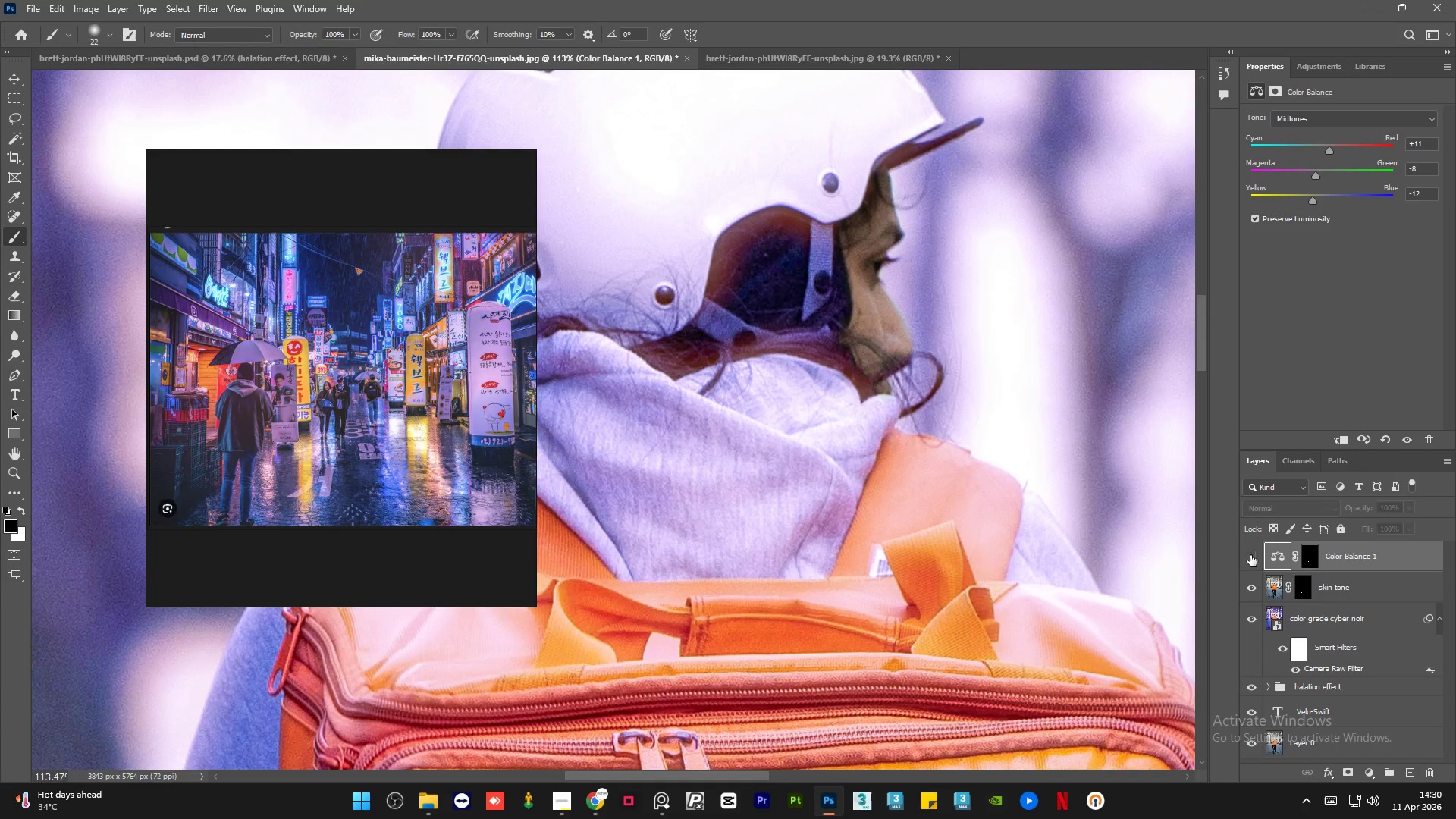 
left_click([1250, 555])
 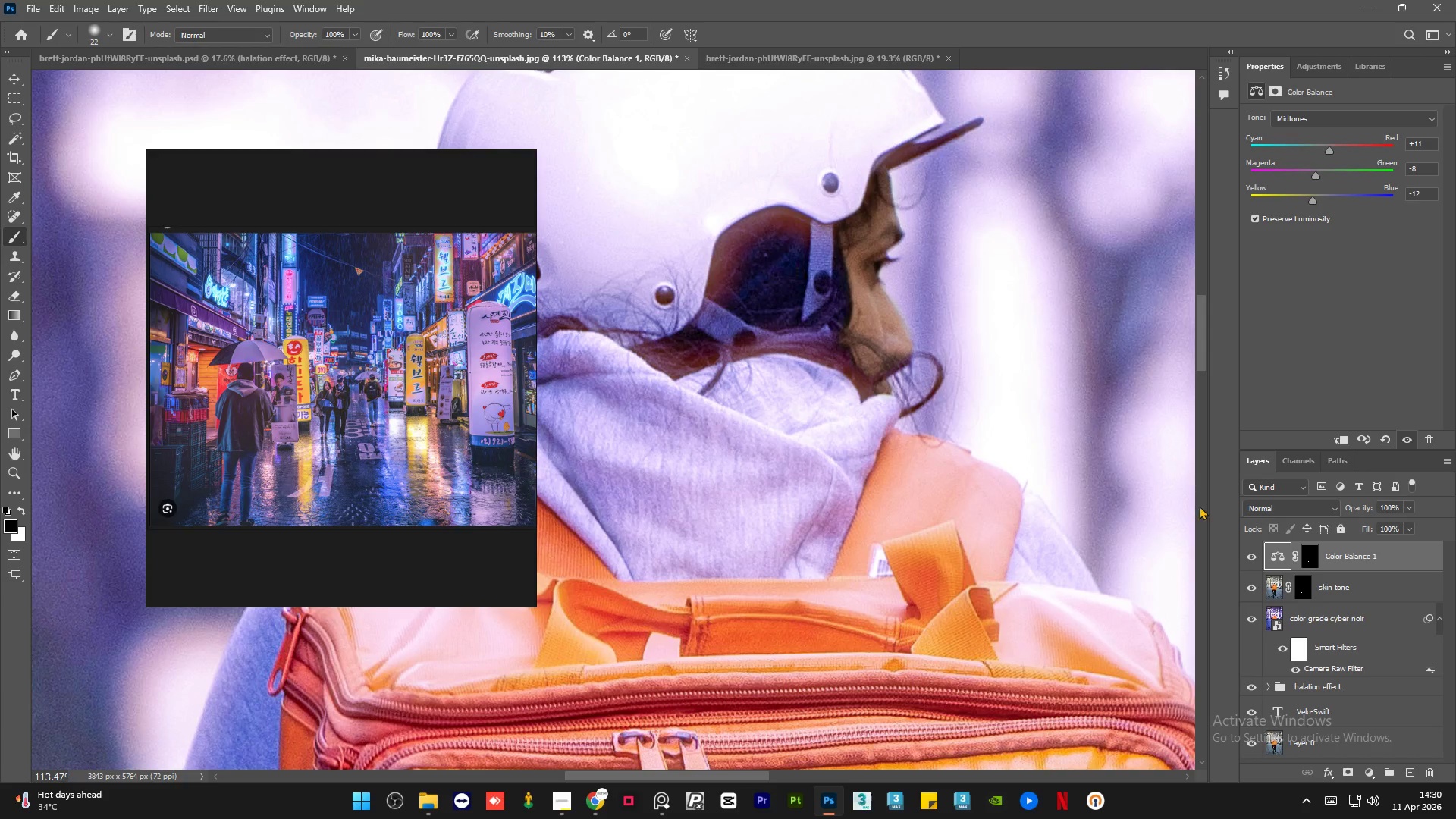 
hold_key(key=AltLeft, duration=1.5)
 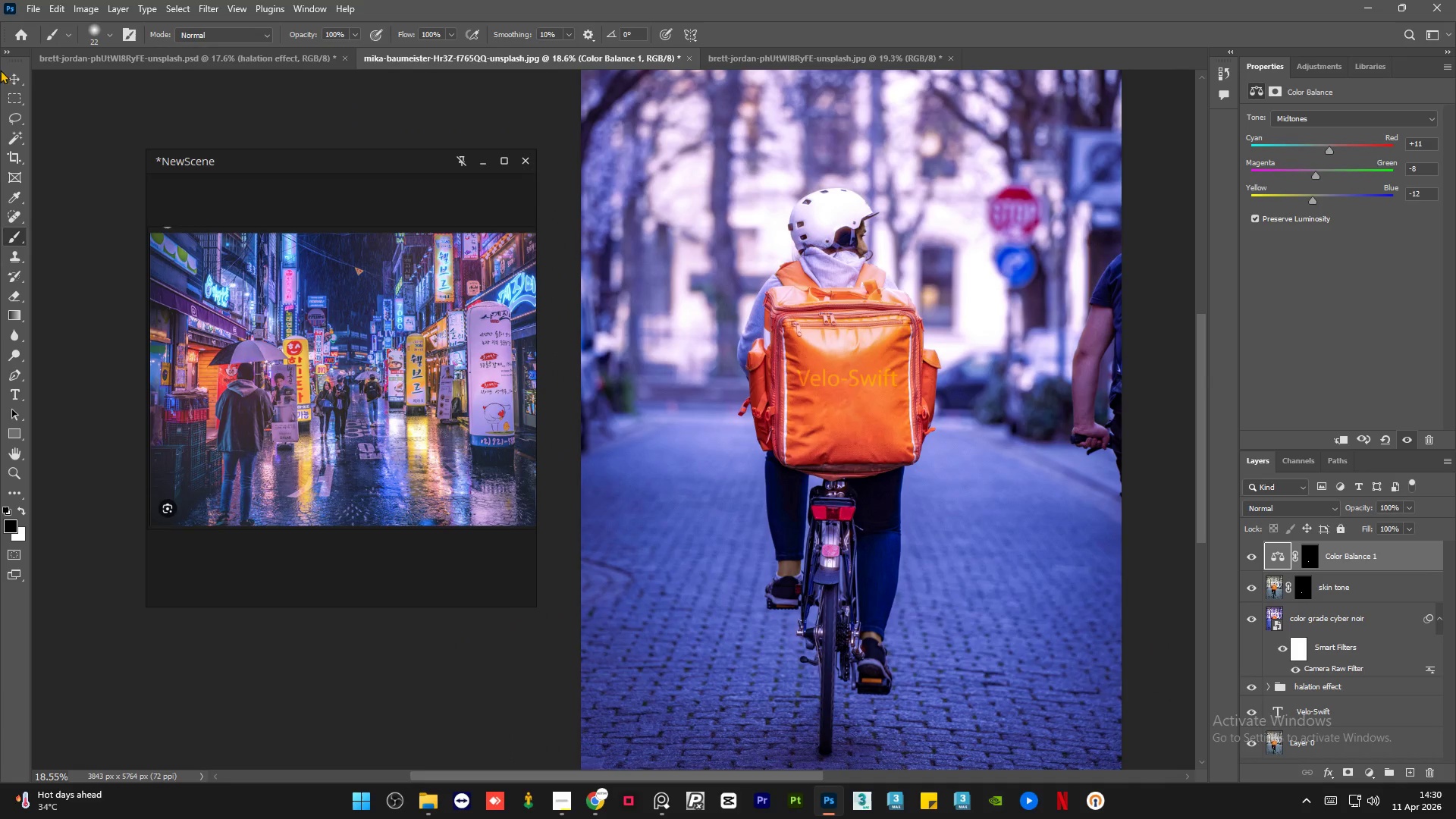 
key(Alt+AltLeft)
 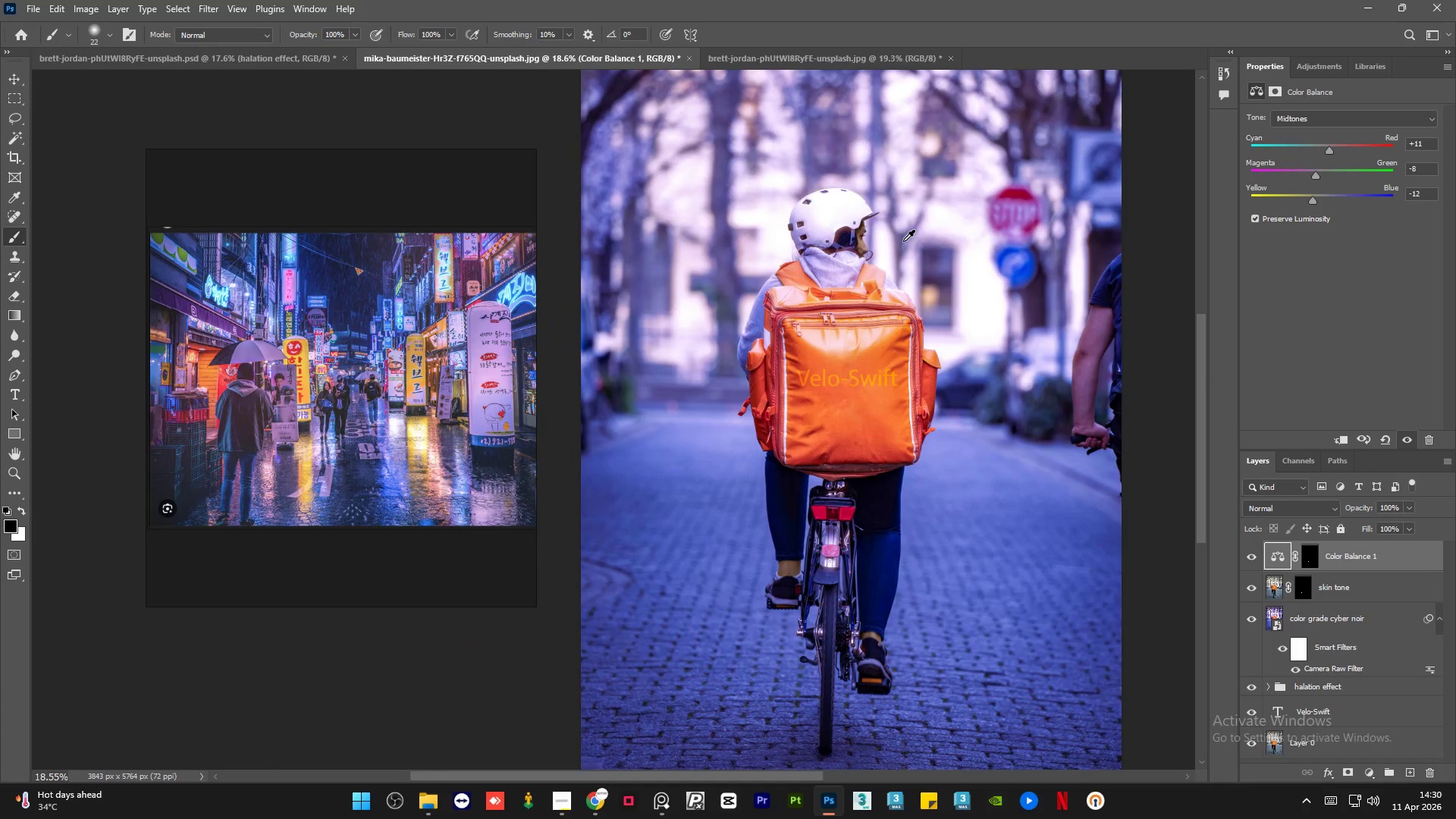 
key(Alt+AltLeft)
 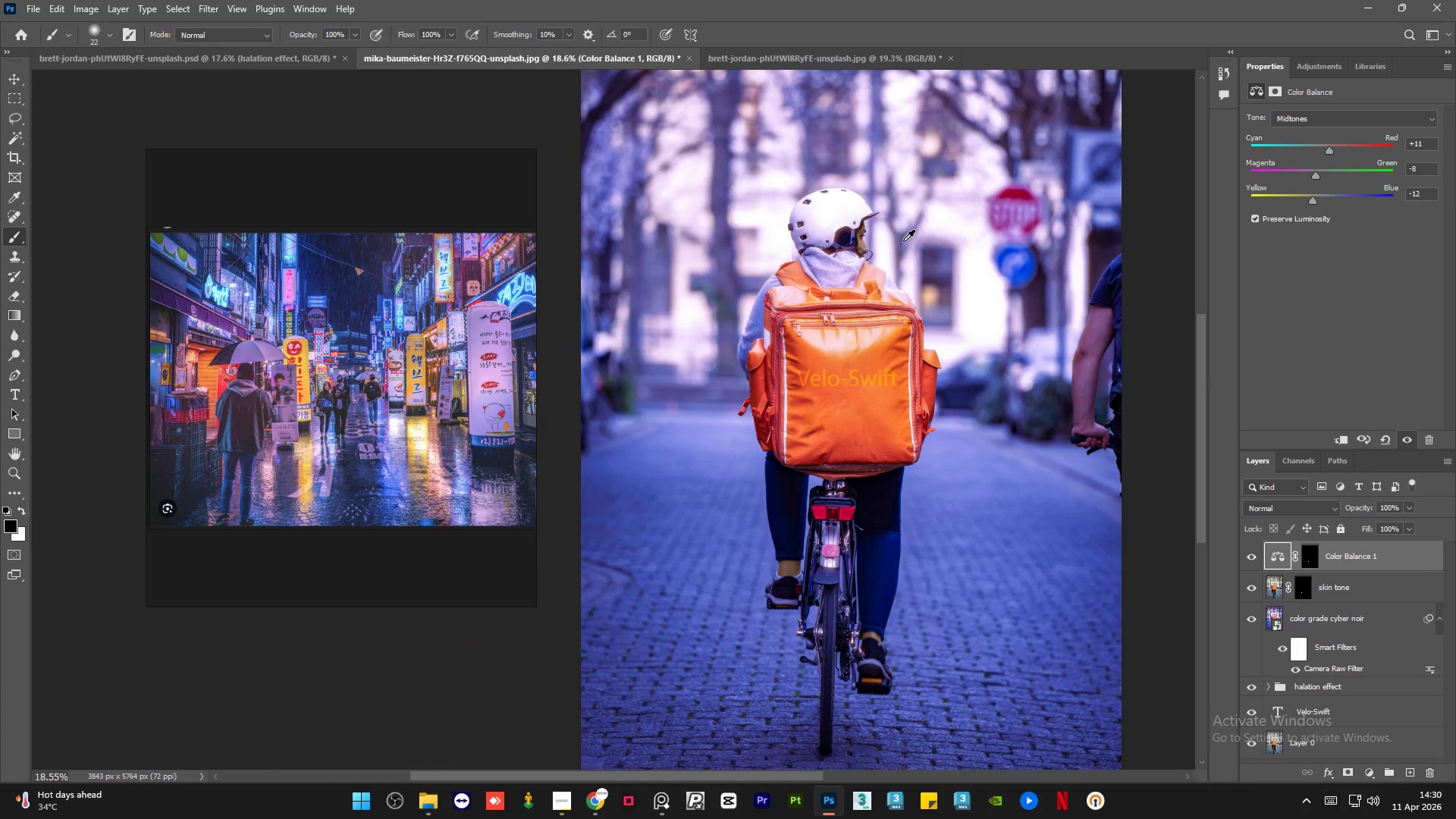 
key(Alt+AltLeft)
 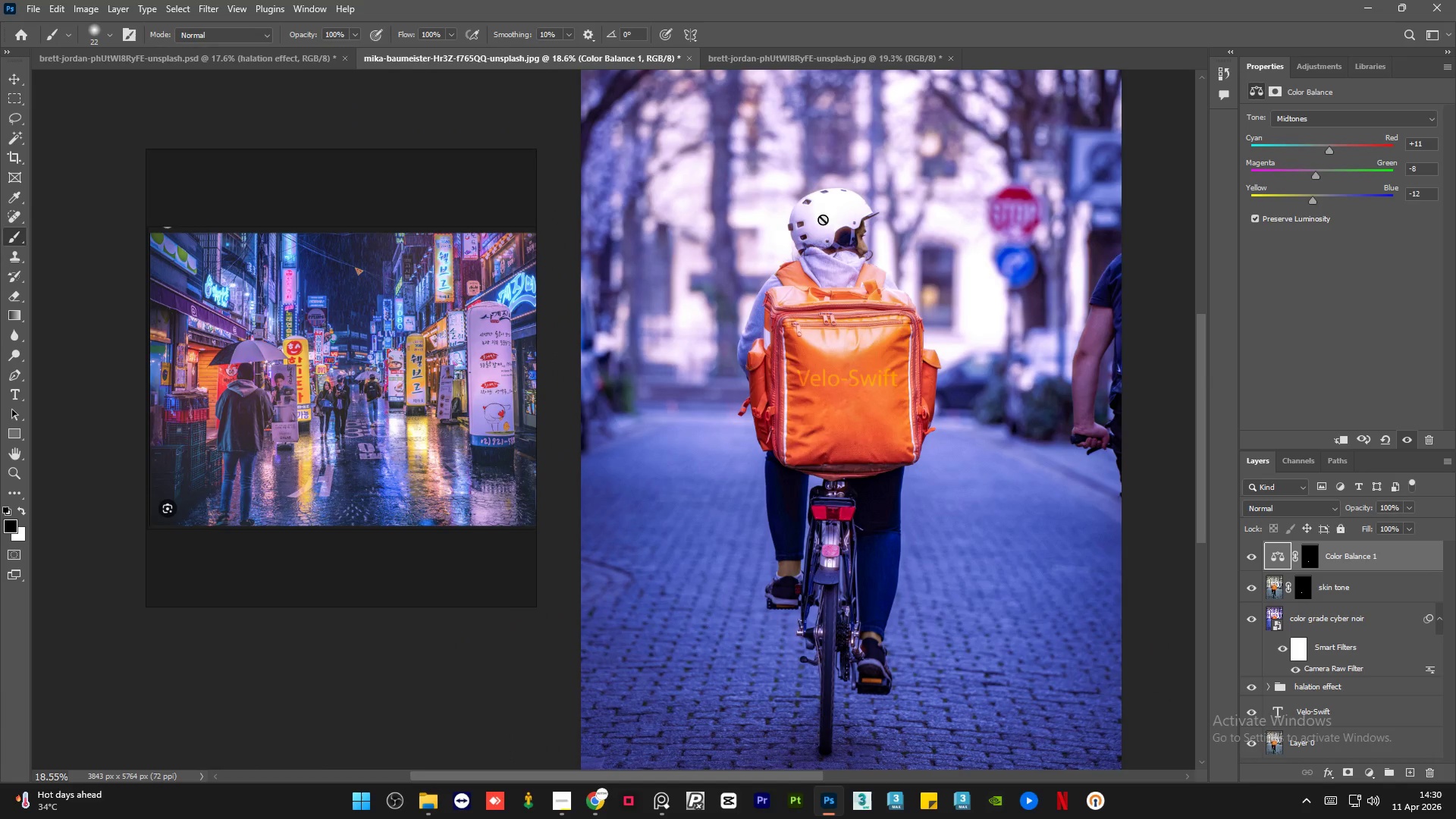 
key(Alt+AltLeft)
 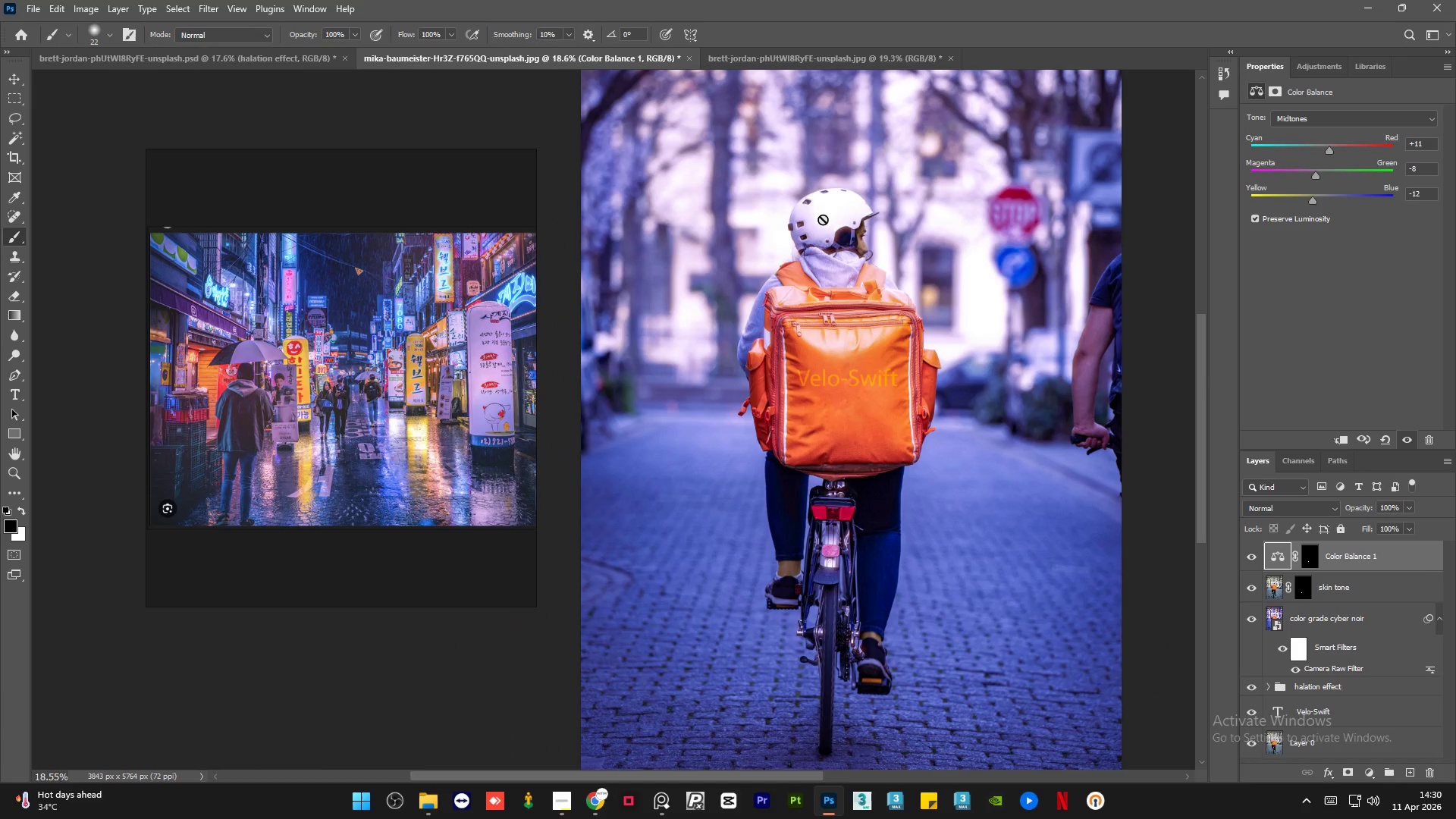 
key(Alt+AltLeft)
 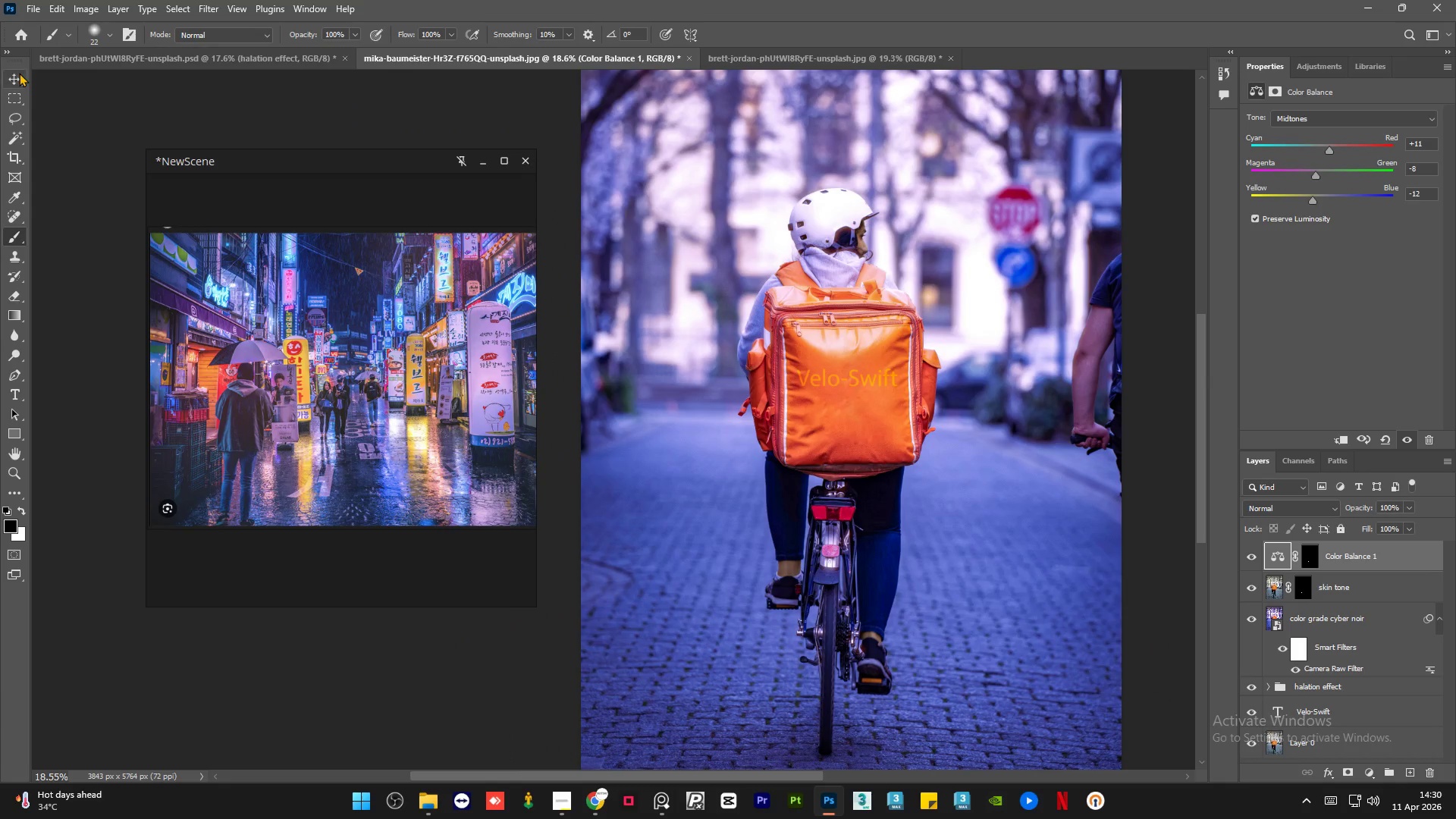 
scroll: coordinate [903, 241], scroll_direction: down, amount: 19.0
 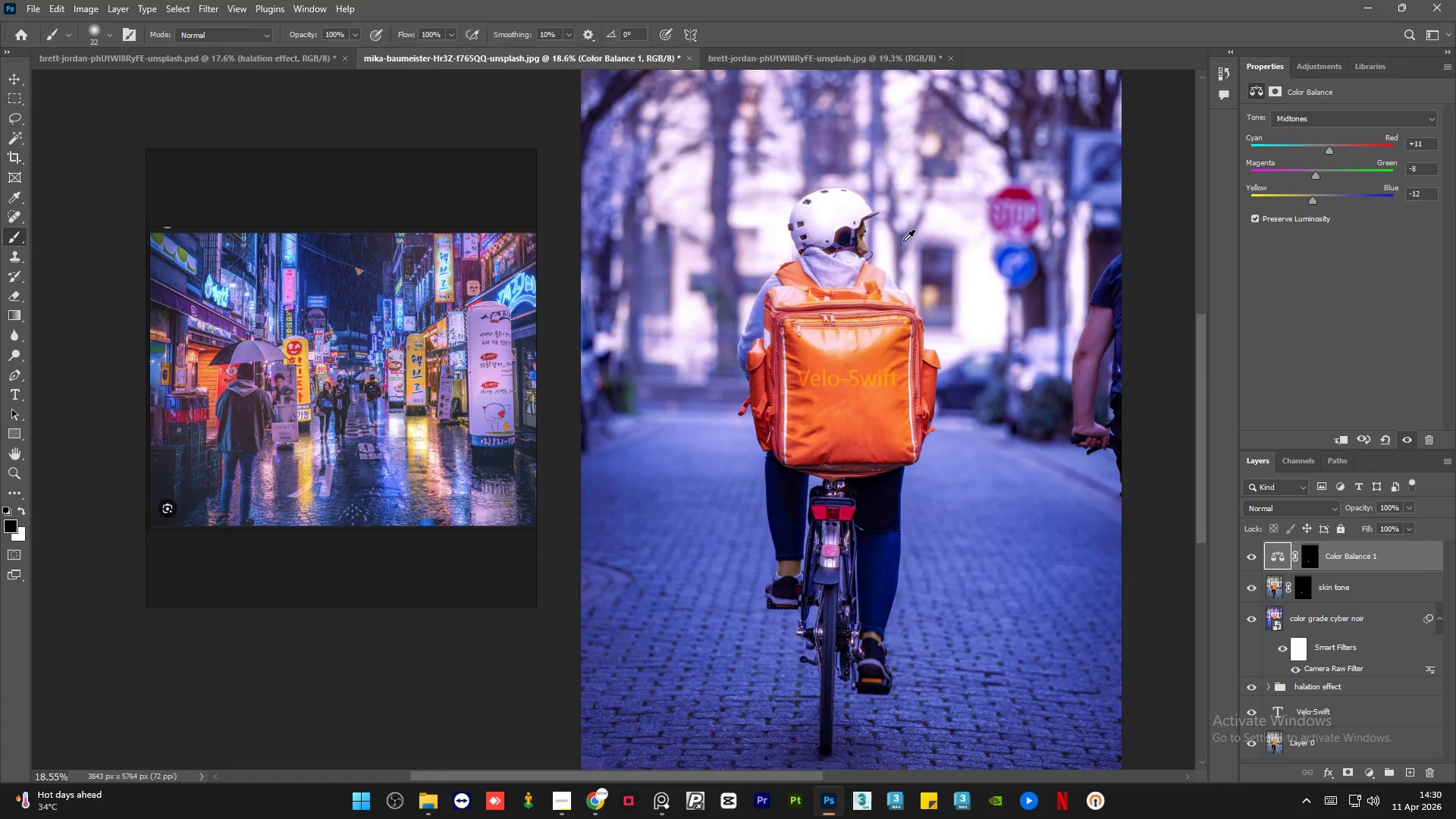 
left_click([13, 76])
 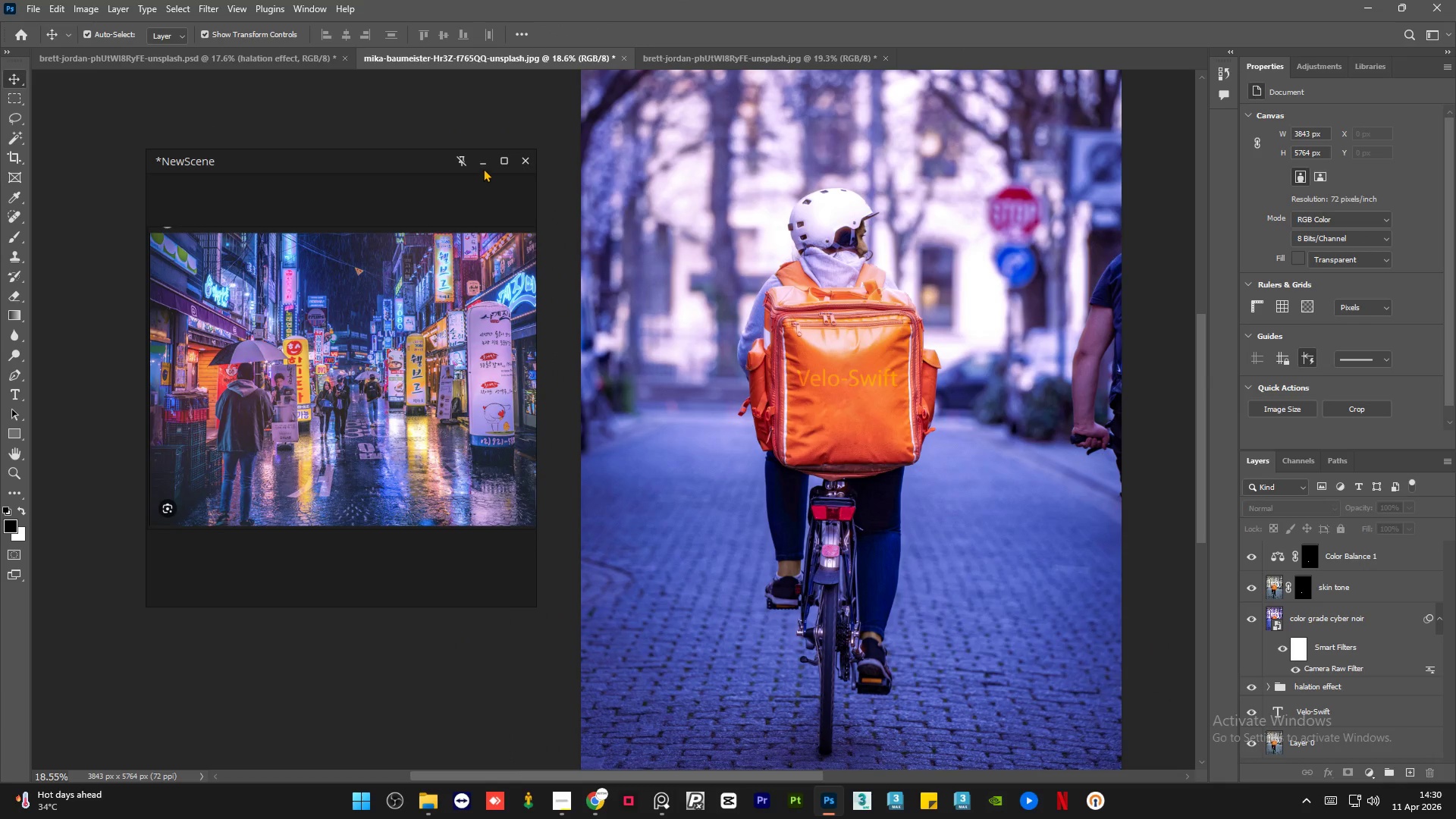 
left_click([483, 166])
 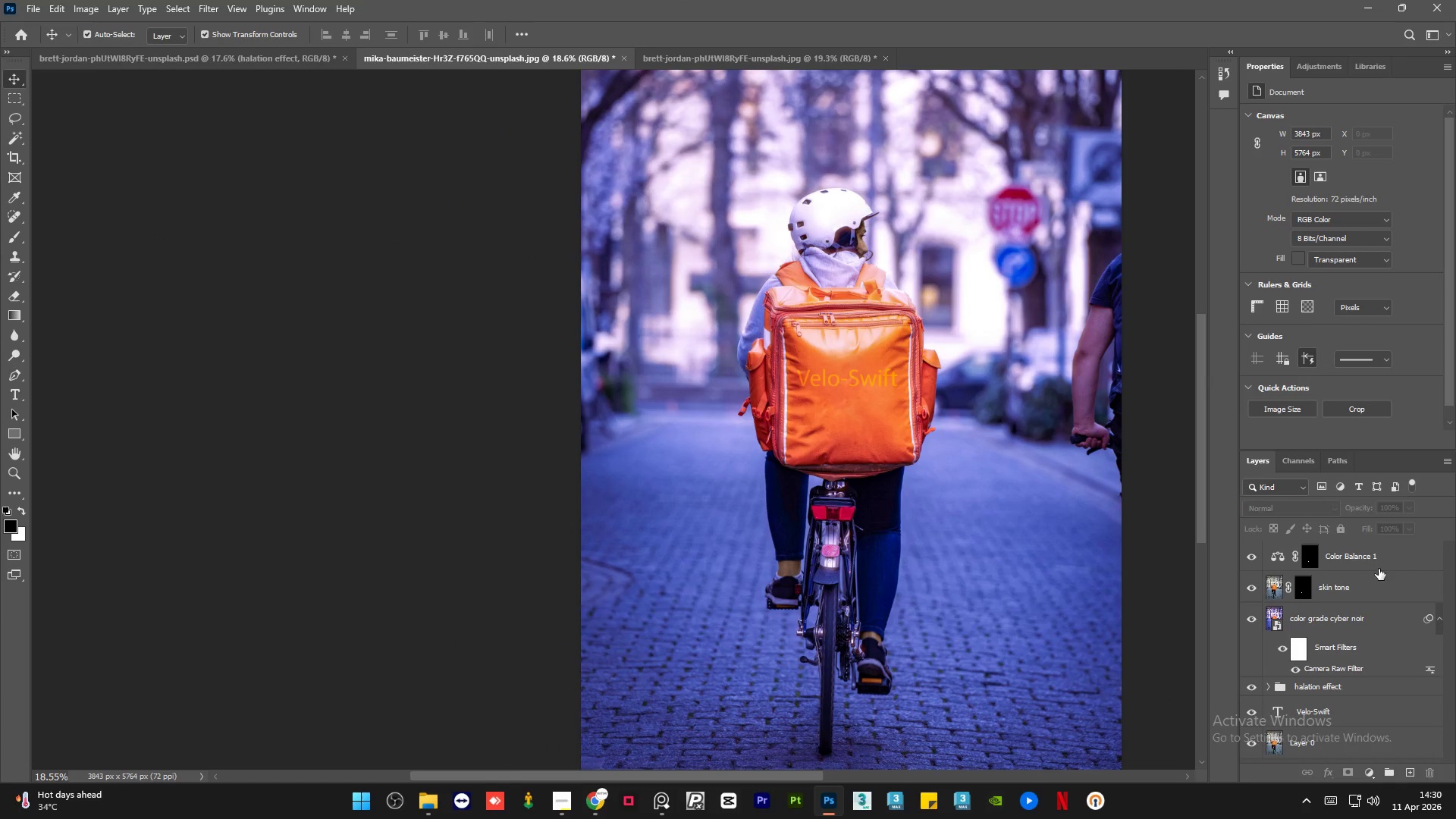 
left_click([1380, 557])
 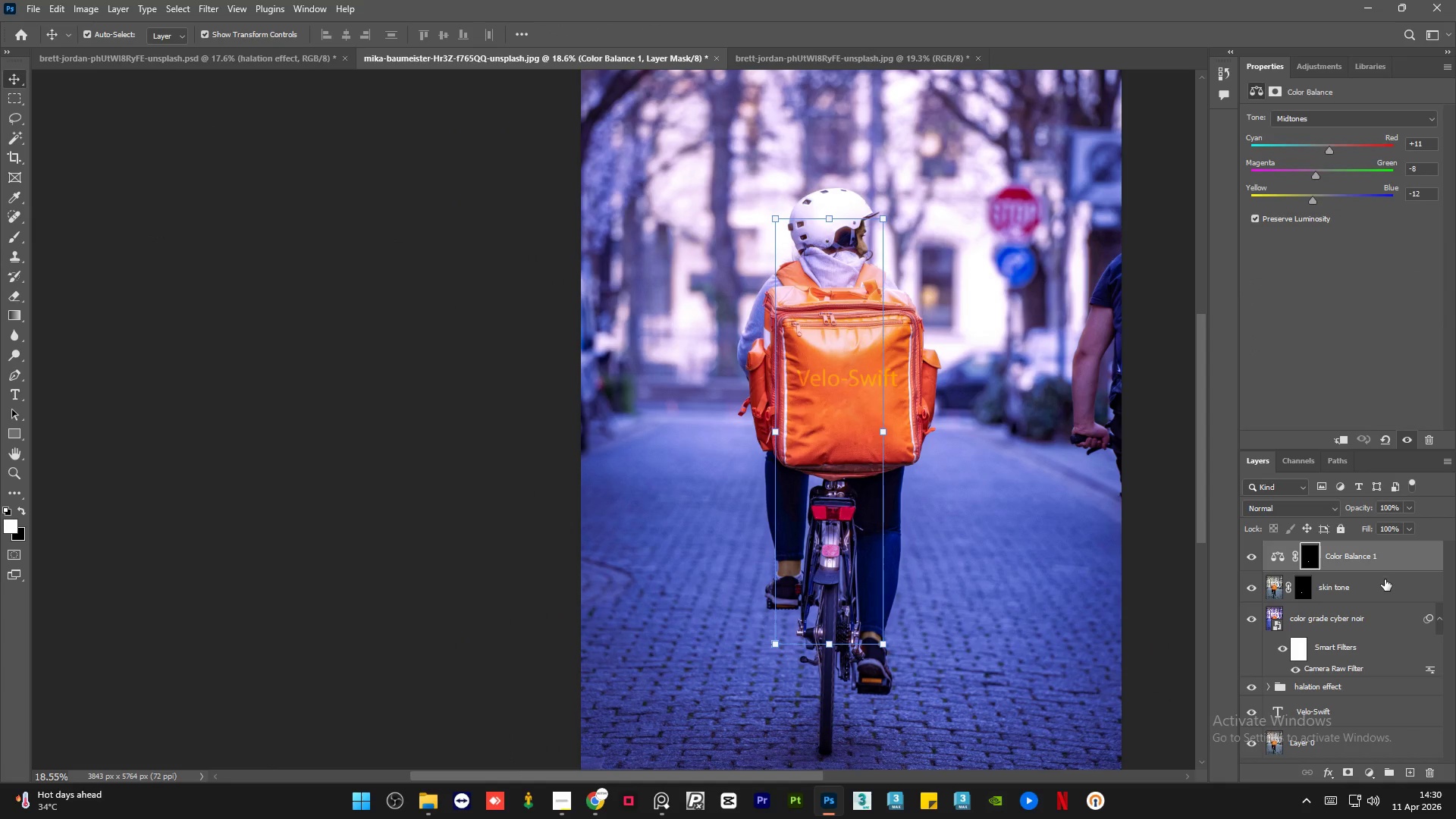 
key(Control+ControlLeft)
 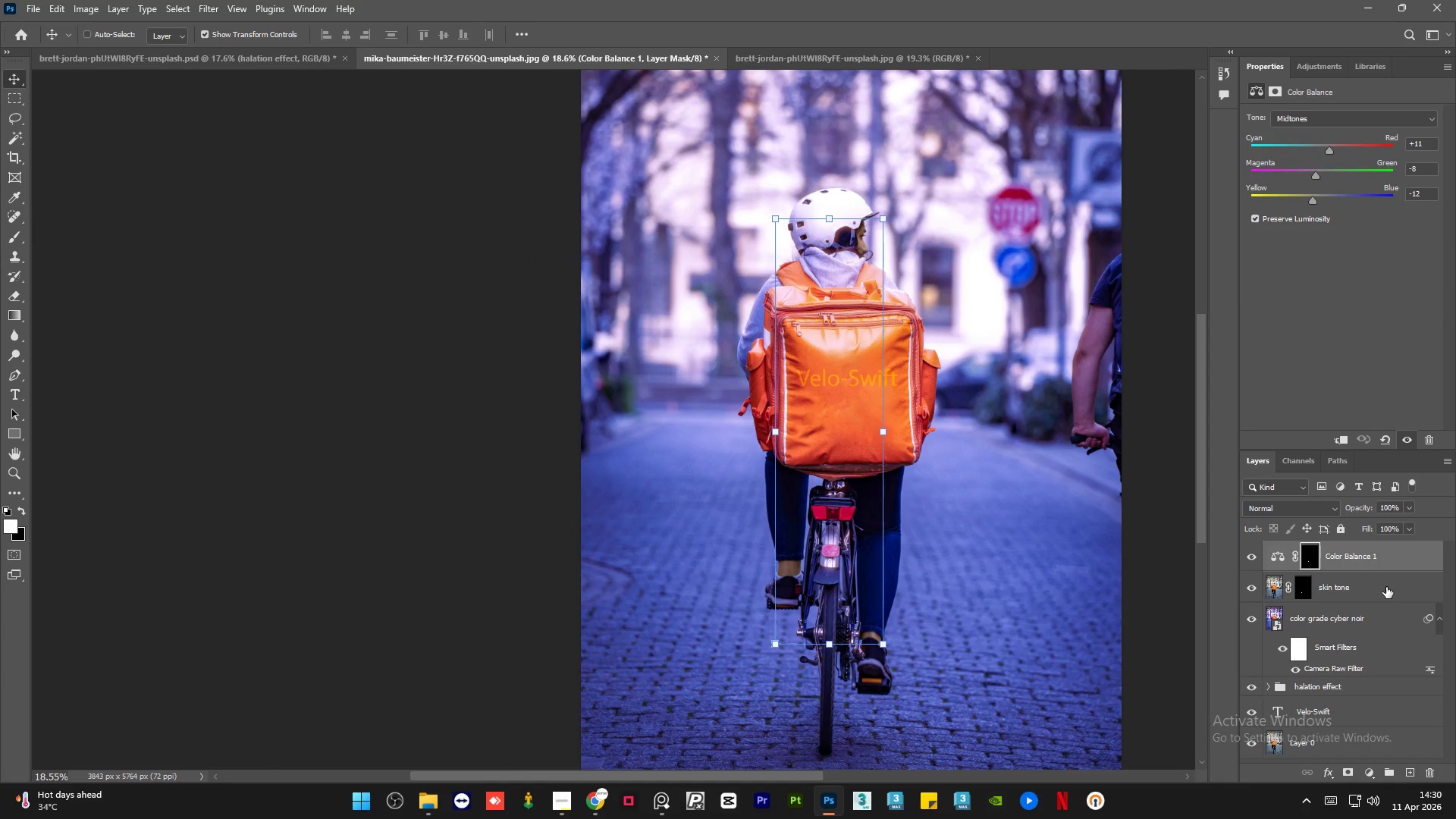 
left_click([1386, 587])
 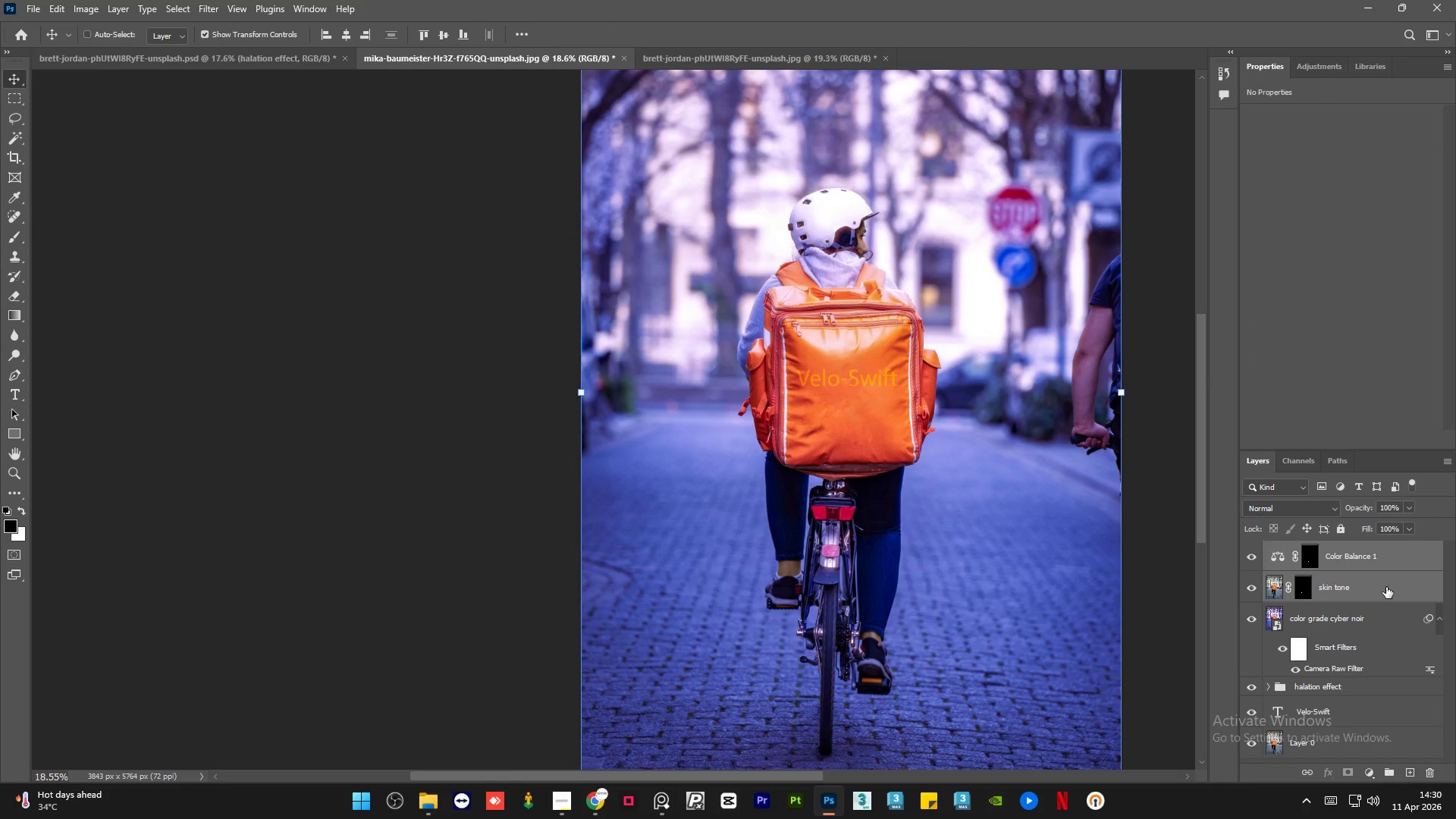 
key(Control+G)
 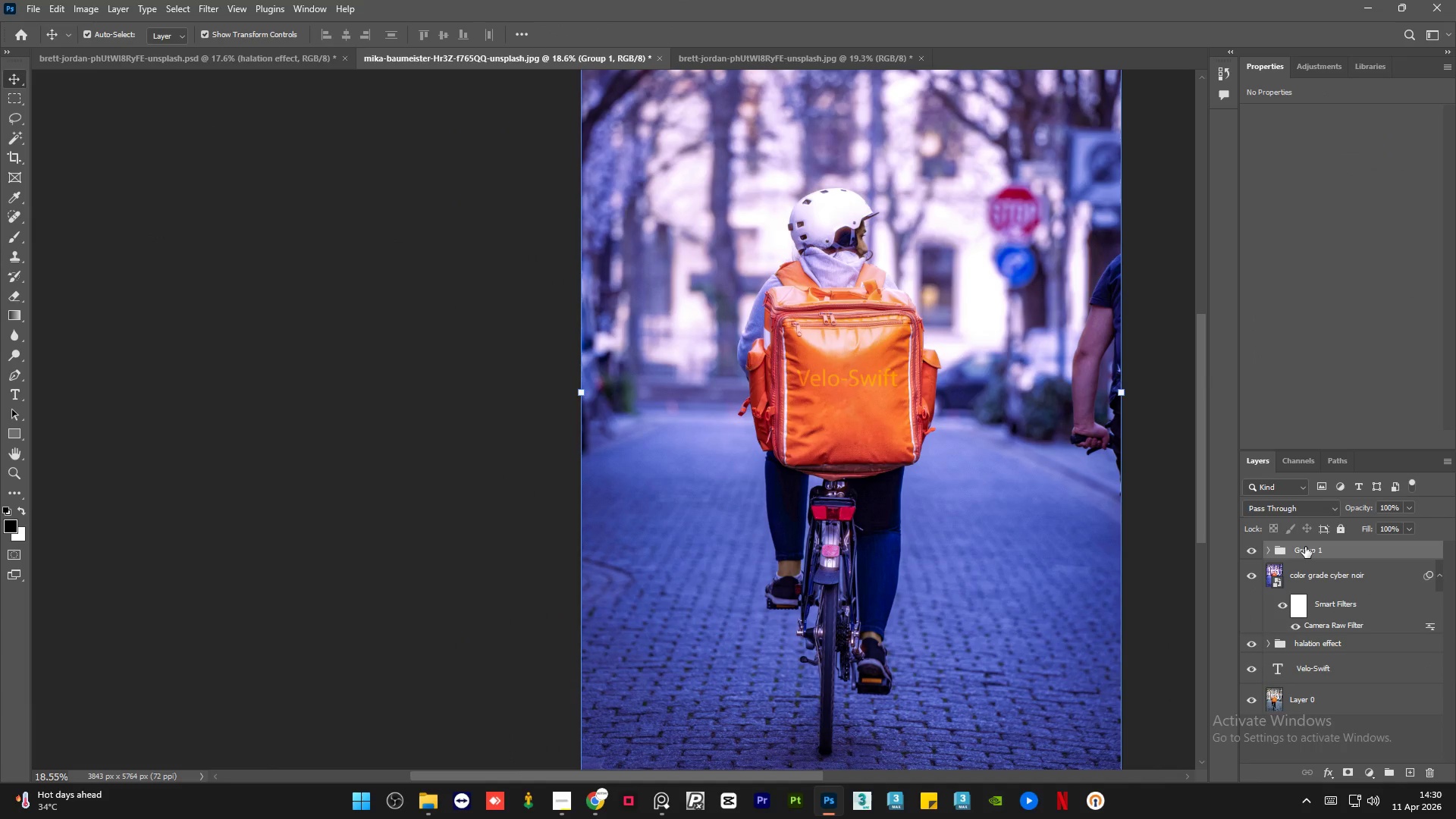 
double_click([1305, 547])
 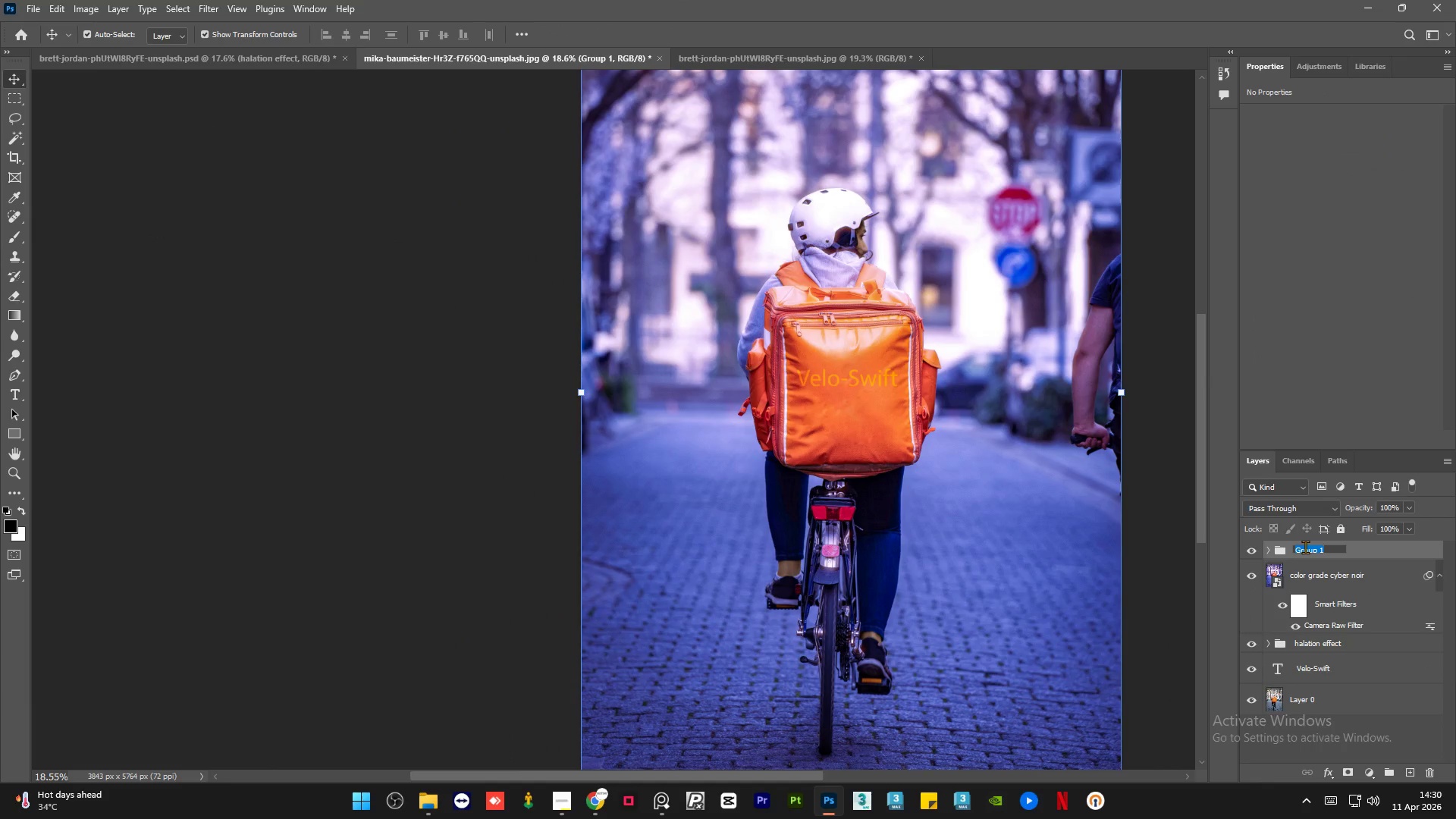 
type(skin)
 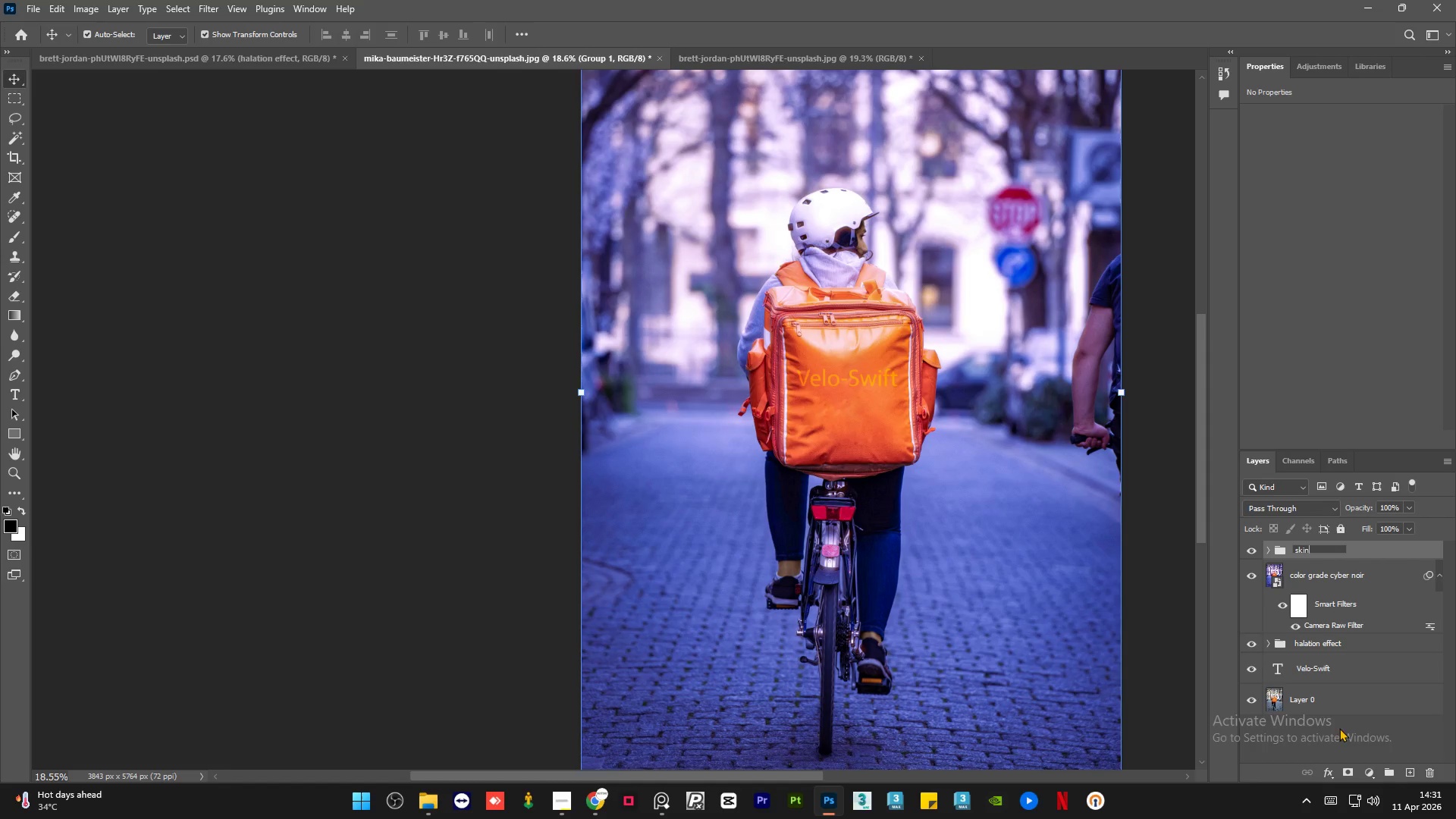 
left_click([1338, 737])
 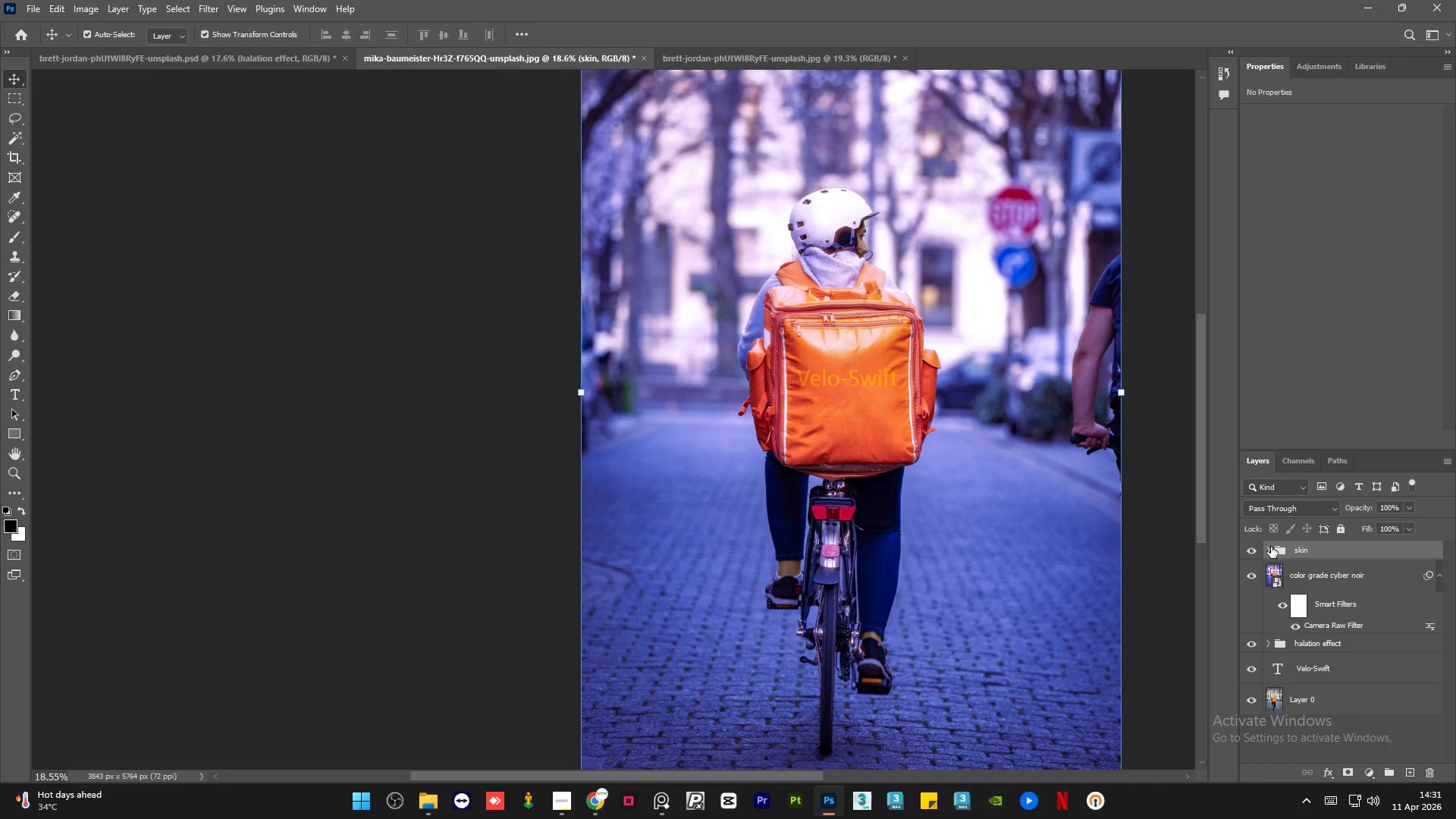 
wait(19.05)
 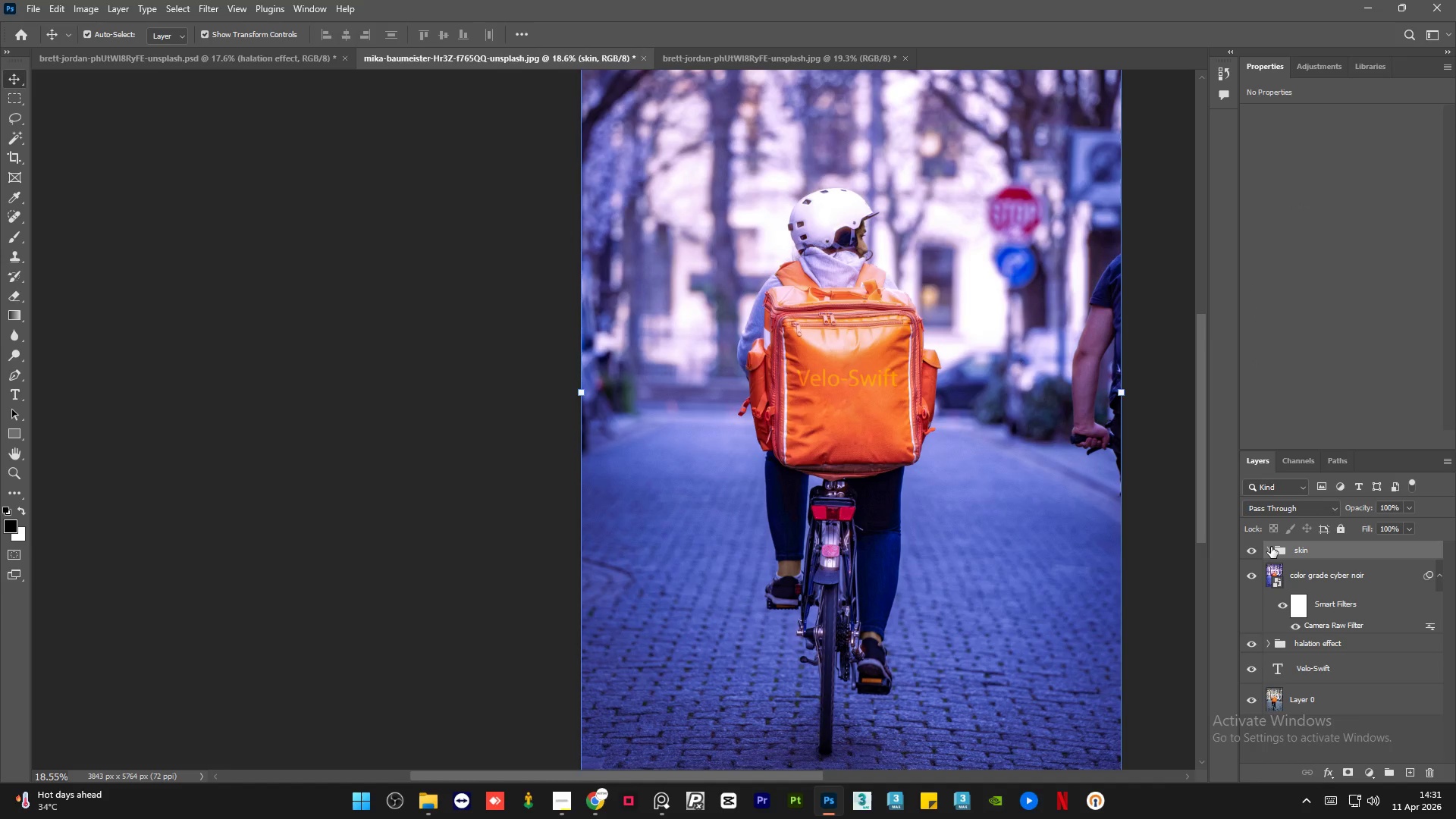 
hold_key(key=AltLeft, duration=1.26)
scroll: coordinate [191, 311], scroll_direction: down, amount: 4.0
 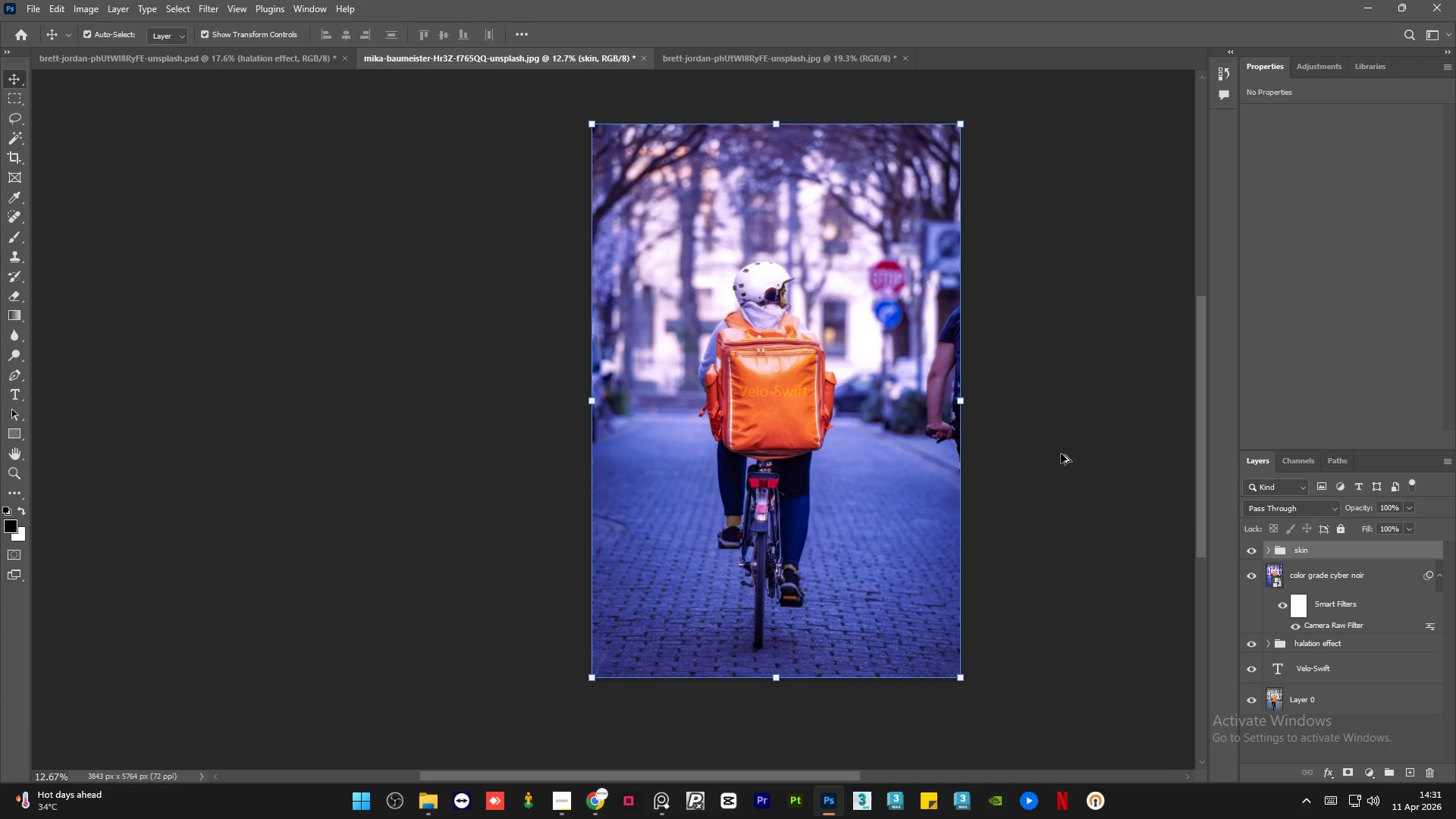 
scroll: coordinate [1084, 436], scroll_direction: up, amount: 3.0
 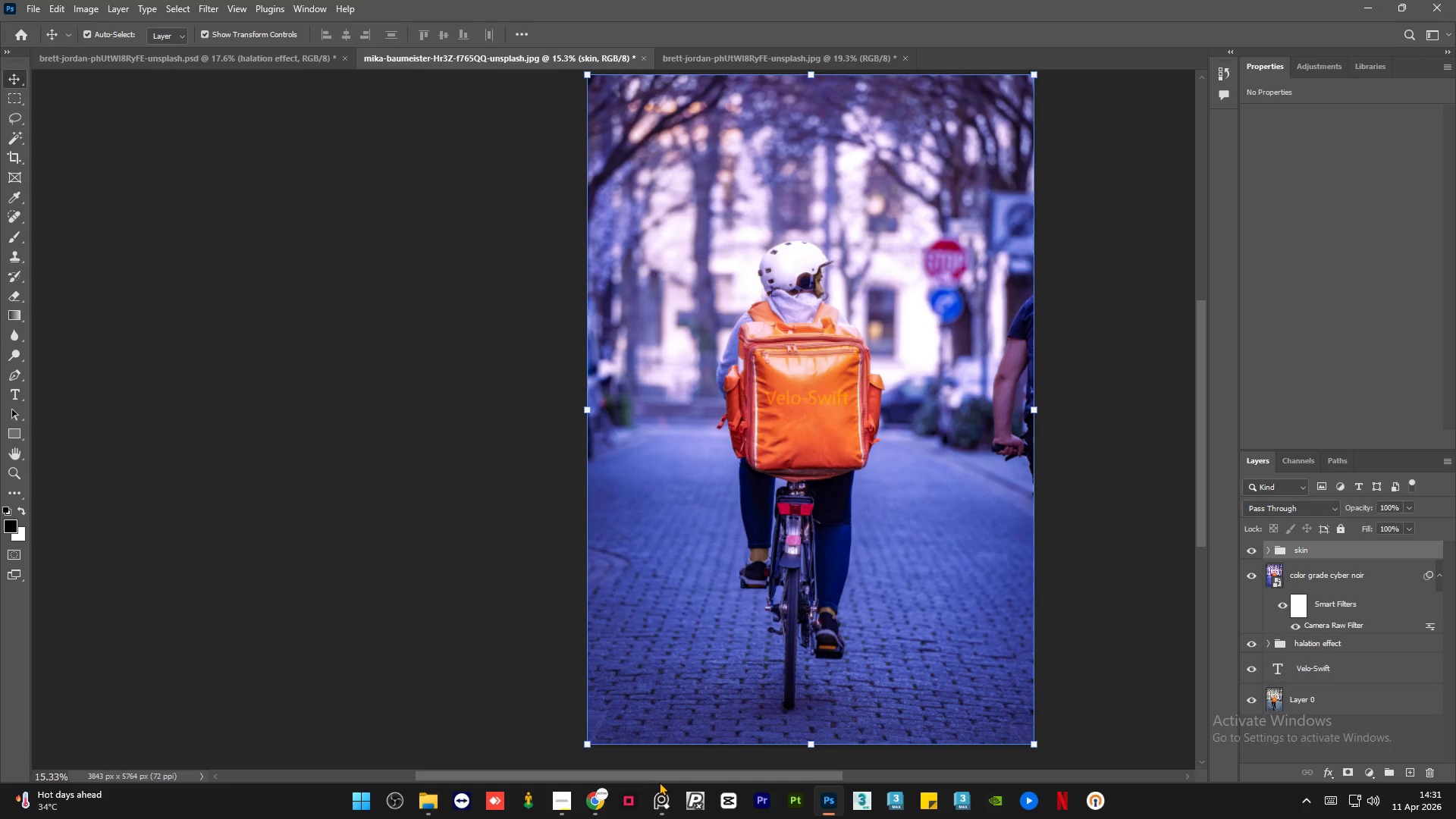 
left_click_drag(start_coordinate=[668, 775], to_coordinate=[702, 775])
 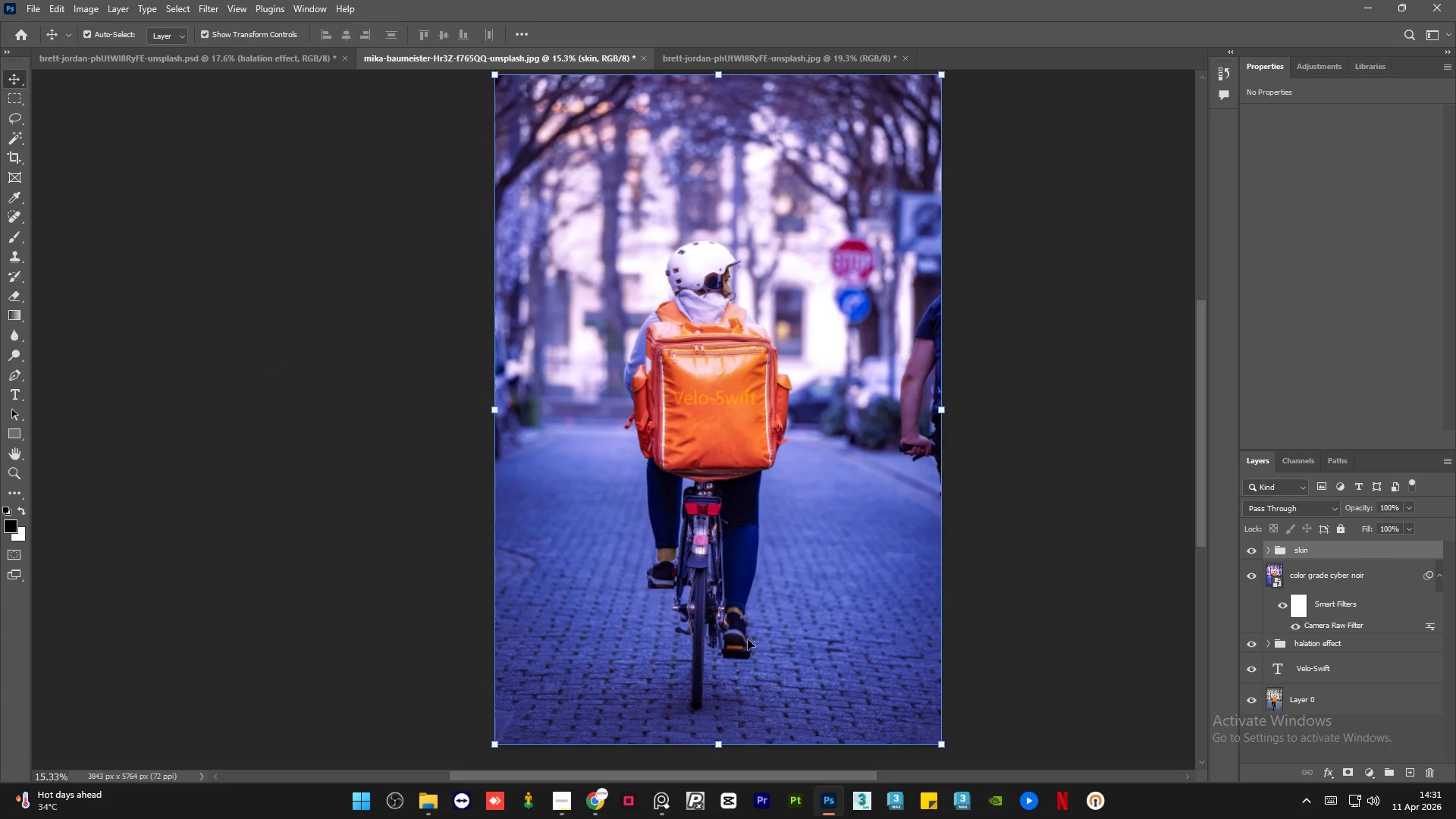 
scroll: coordinate [748, 639], scroll_direction: up, amount: 1.0
 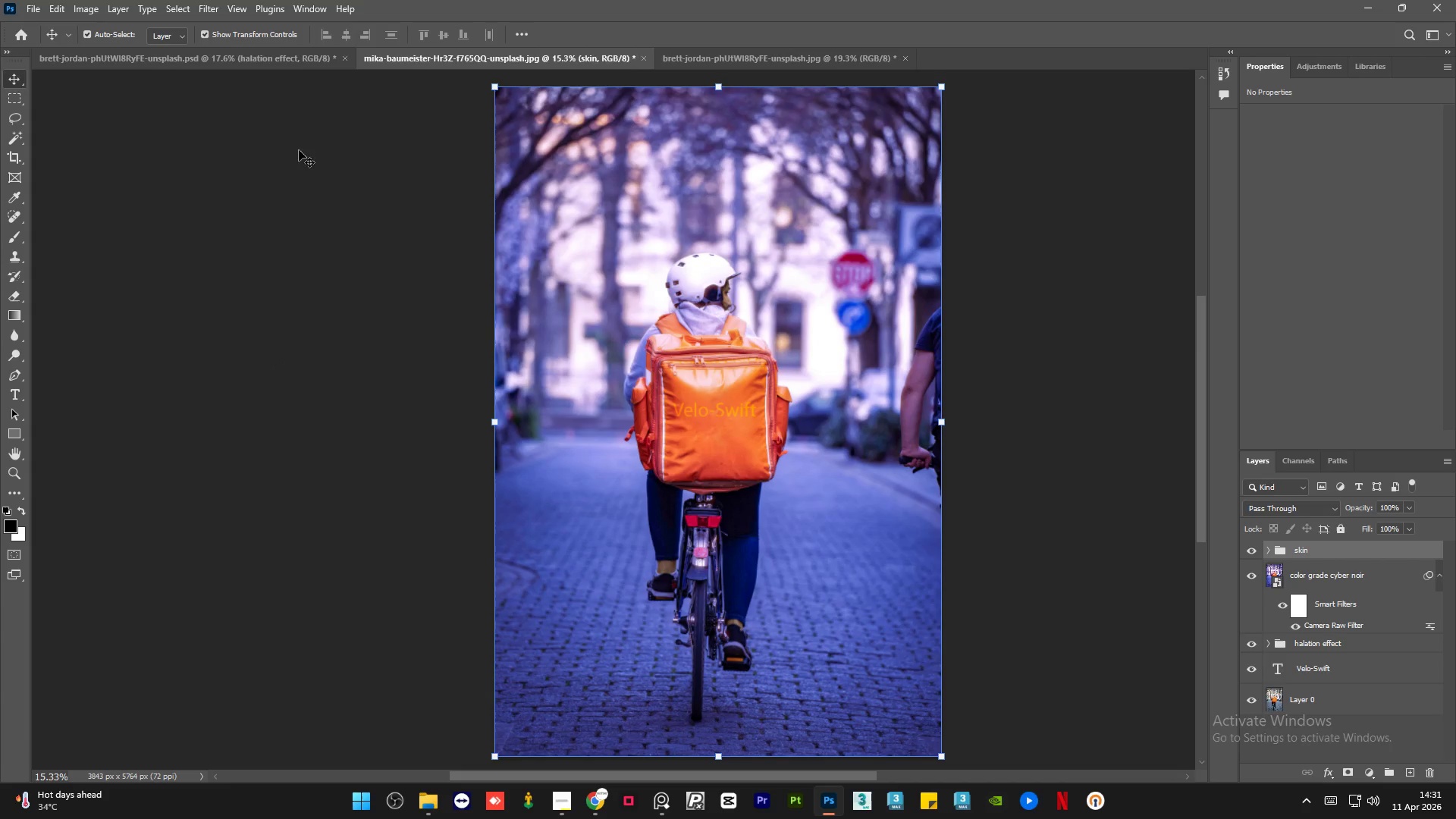 
left_click([246, 64])
 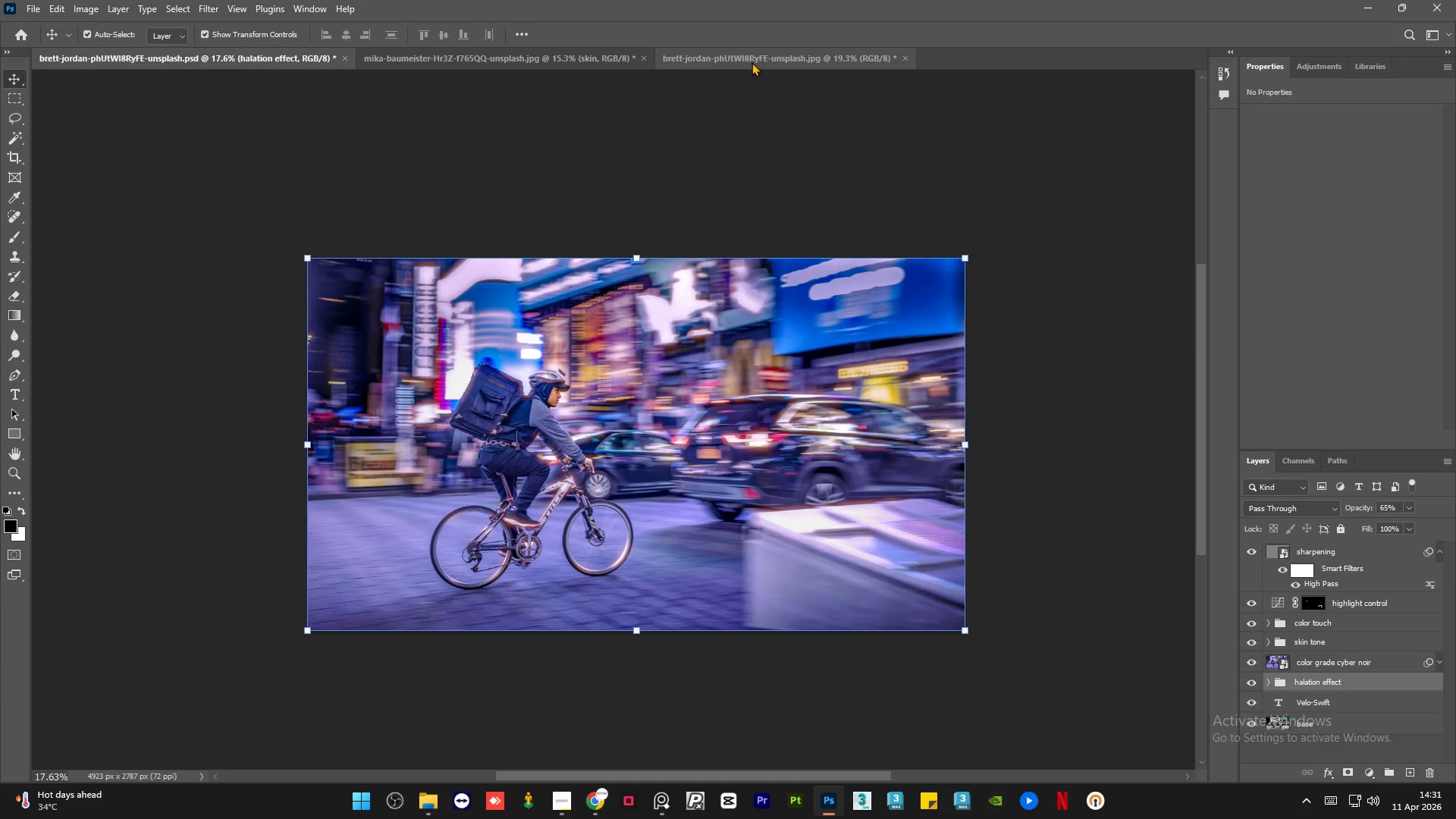 
left_click([747, 55])
 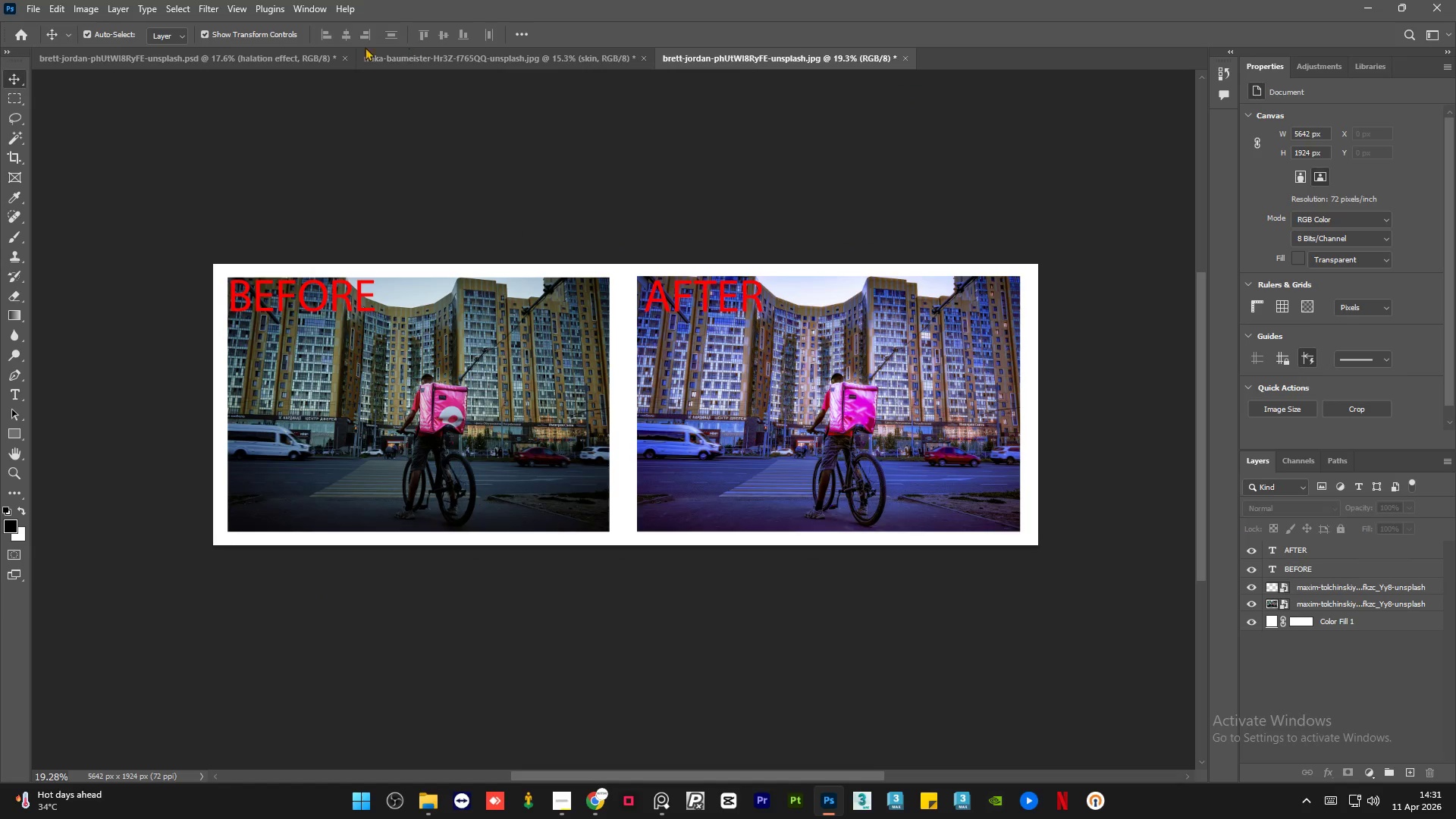 
left_click([293, 54])
 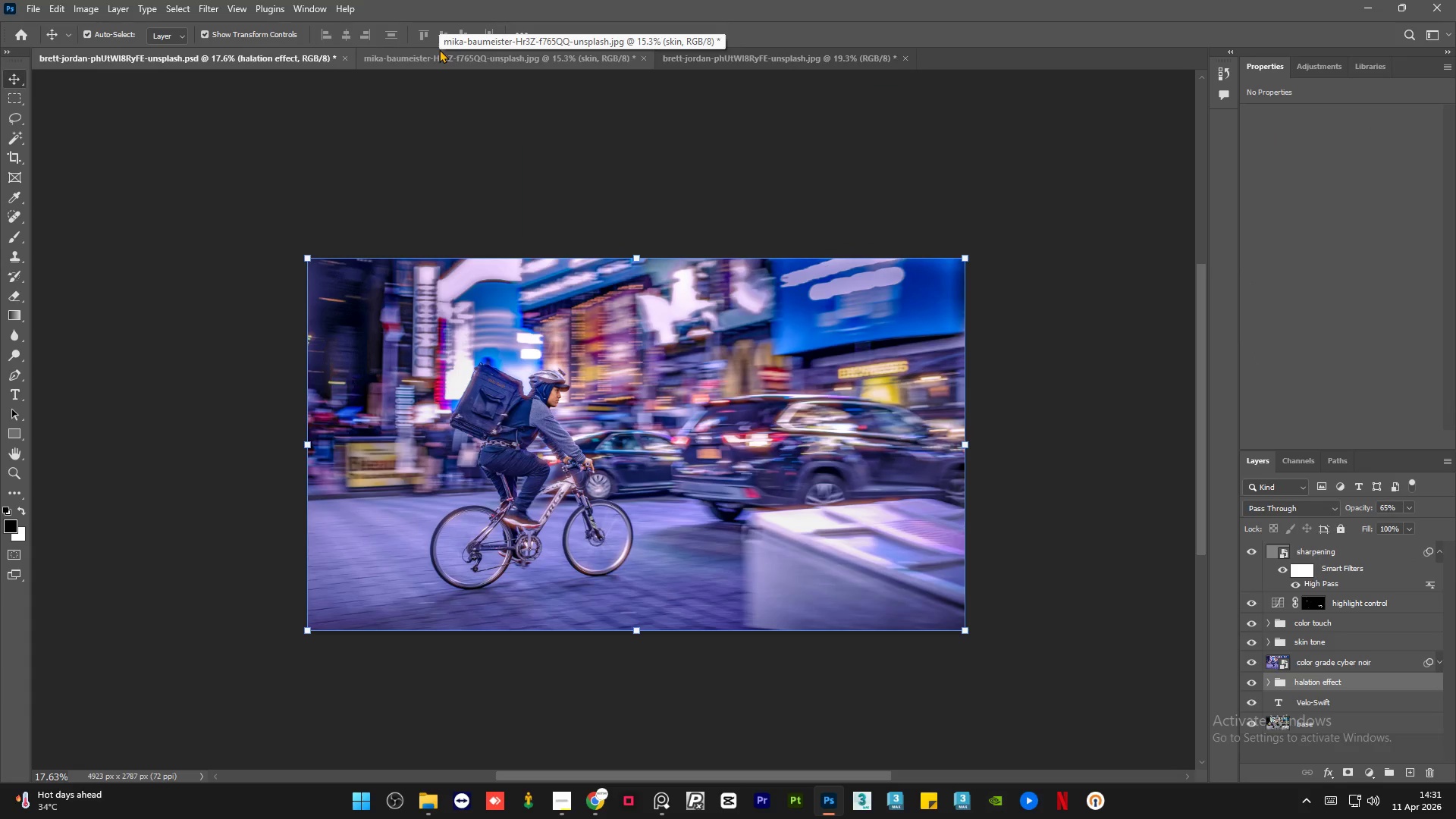 
left_click([436, 55])
 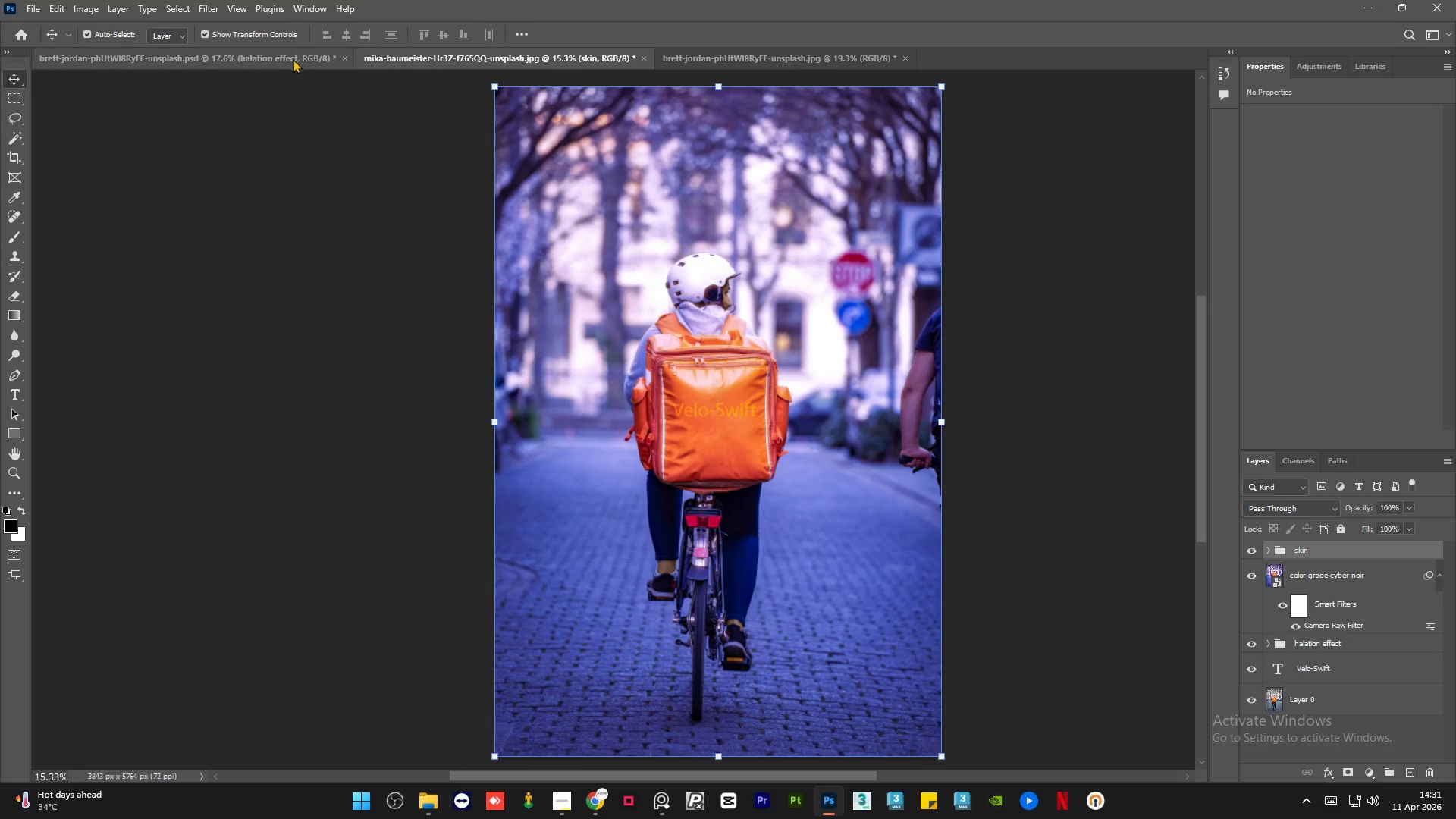 
left_click([290, 61])
 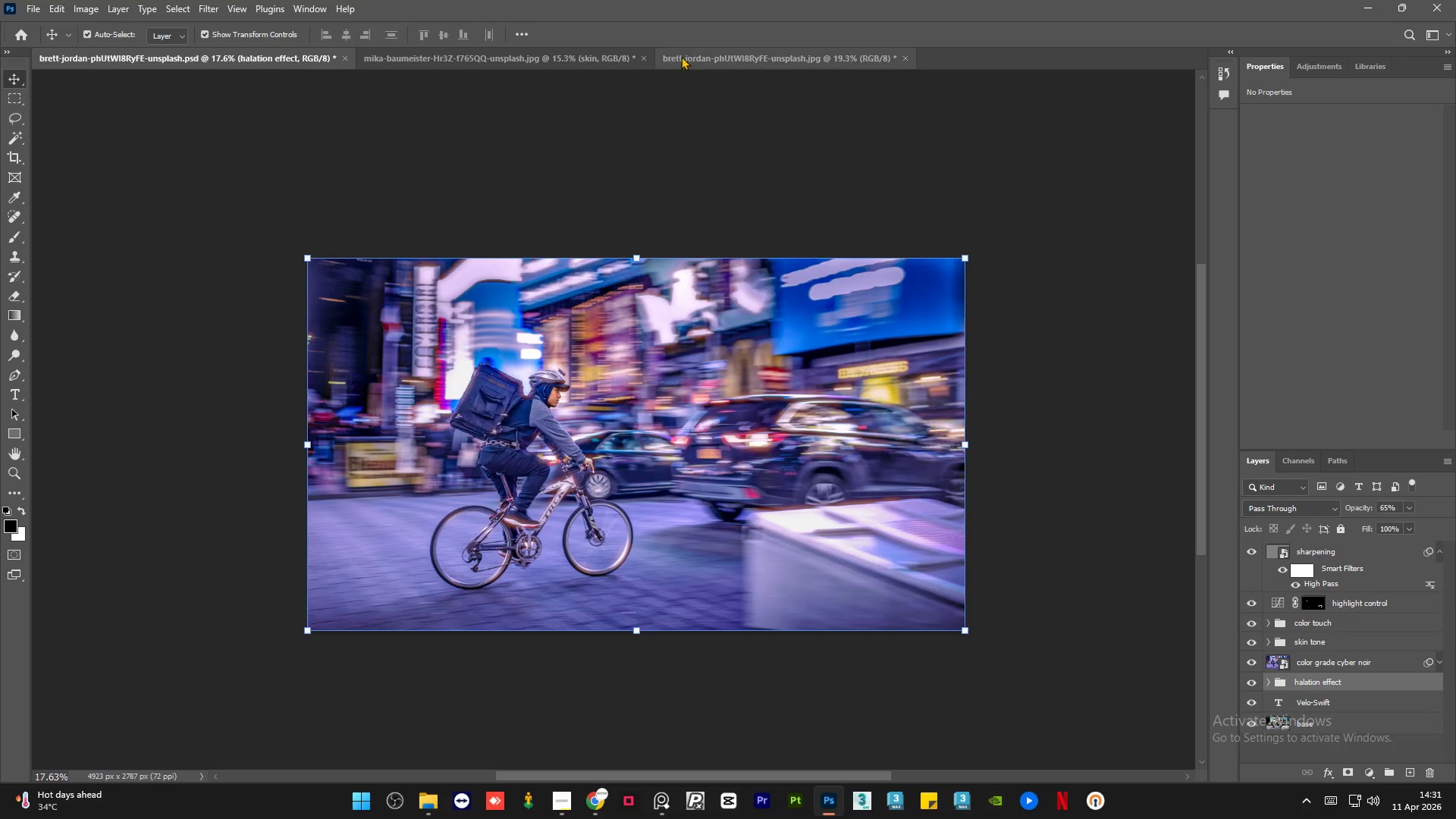 
left_click([693, 54])
 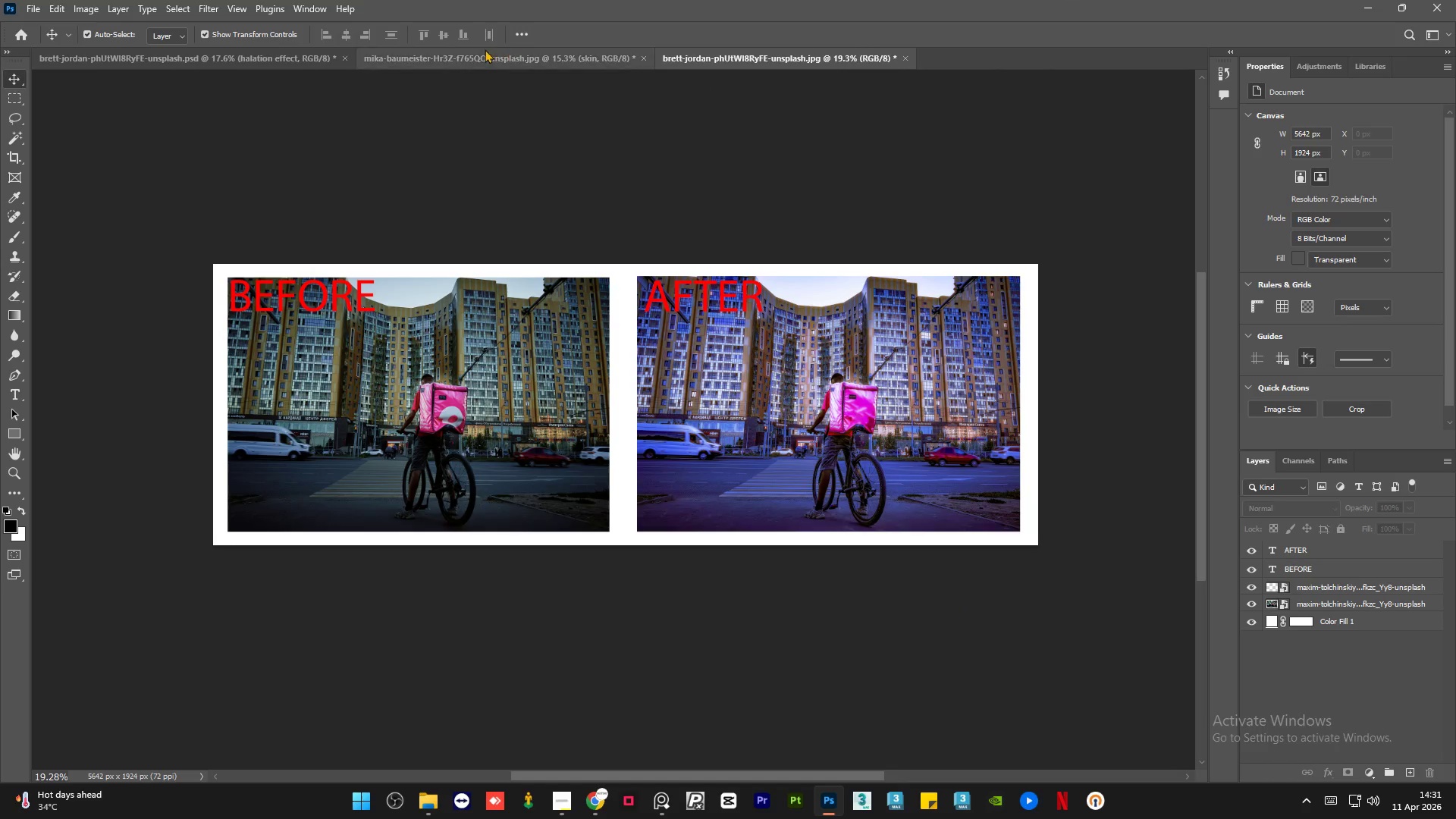 
left_click([479, 59])
 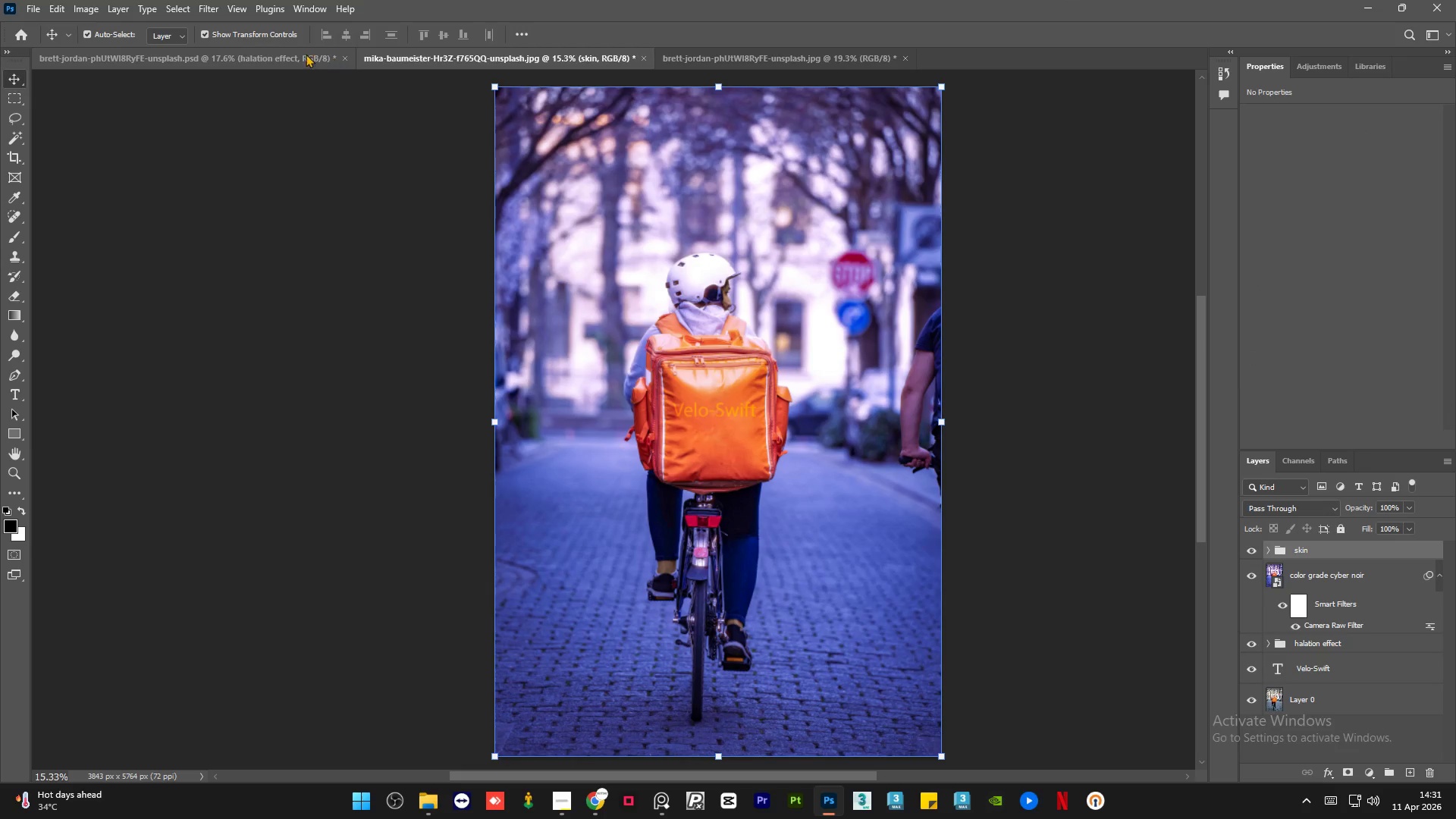 
left_click([289, 56])
 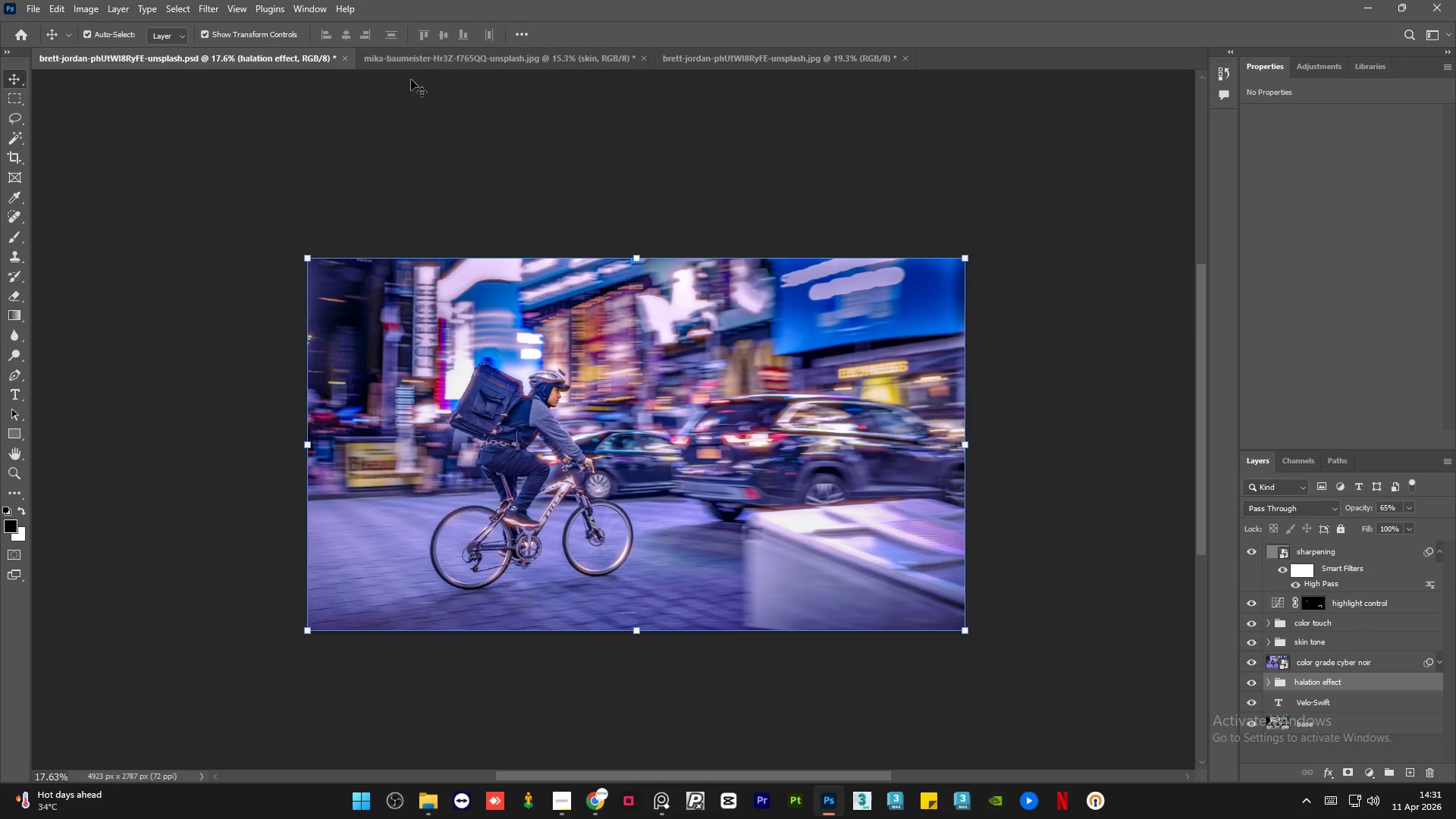 
left_click([397, 125])
 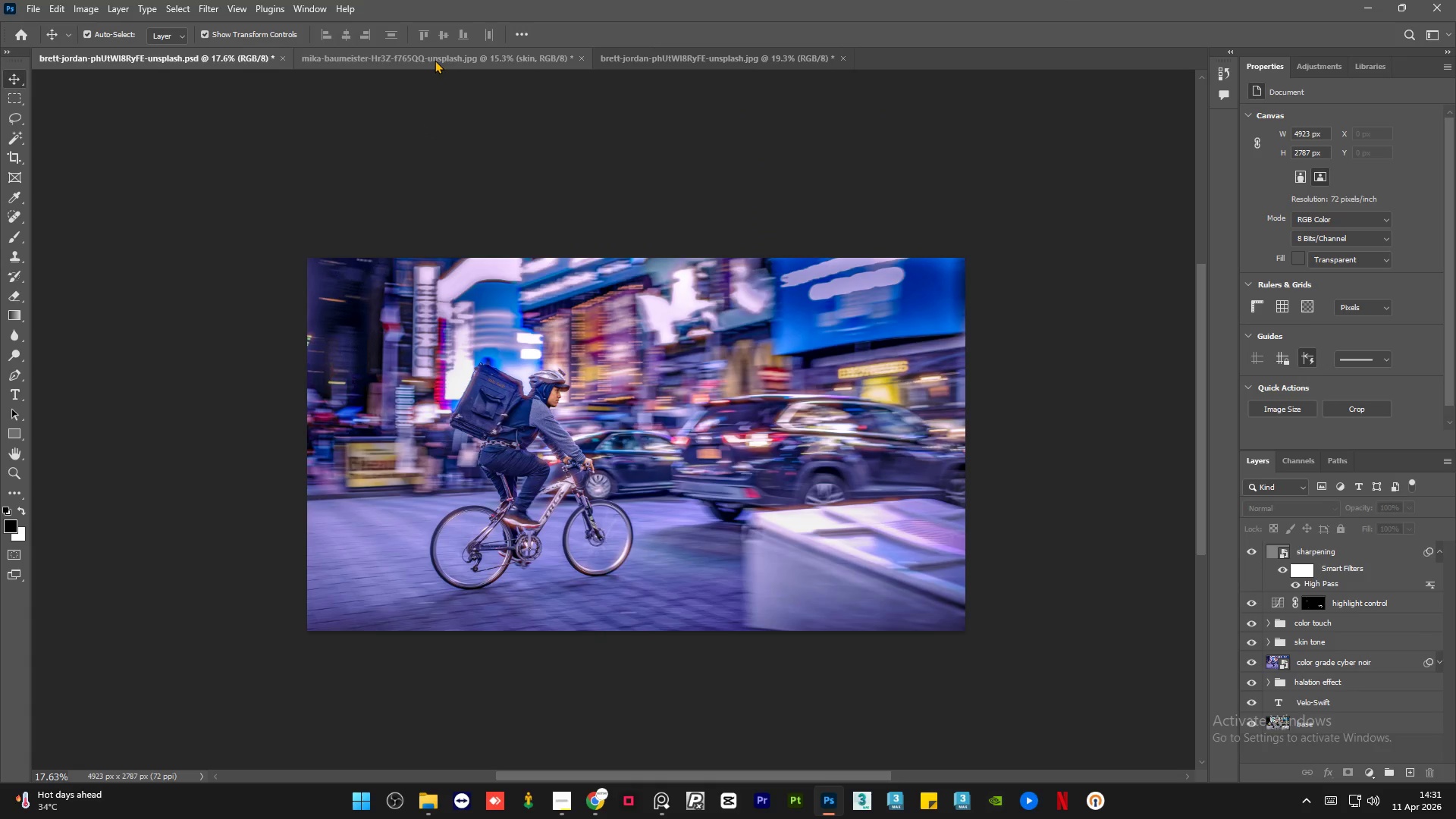 
left_click([435, 60])
 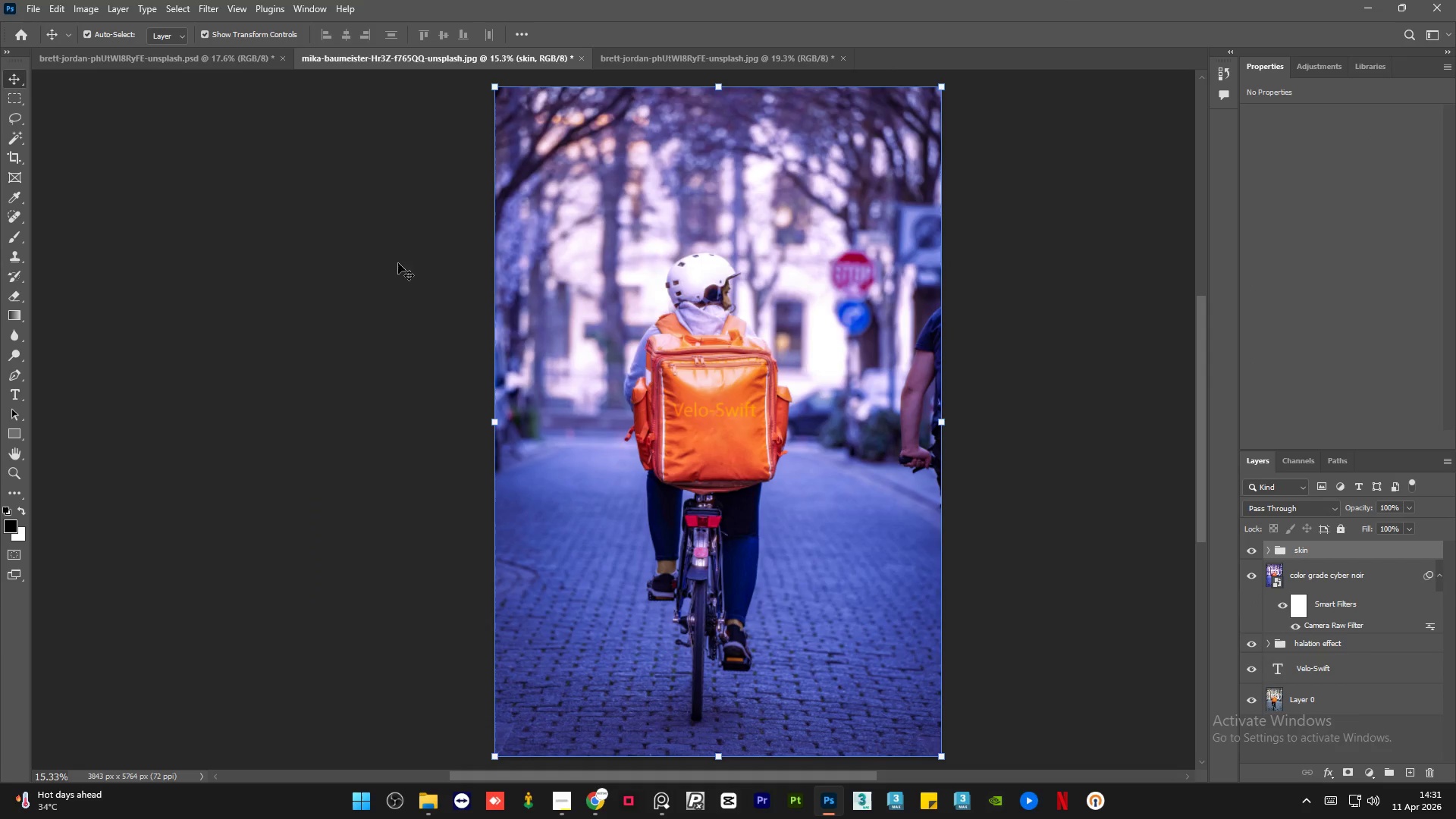 
hold_key(key=AltLeft, duration=0.48)
scroll: coordinate [399, 314], scroll_direction: down, amount: 1.0
 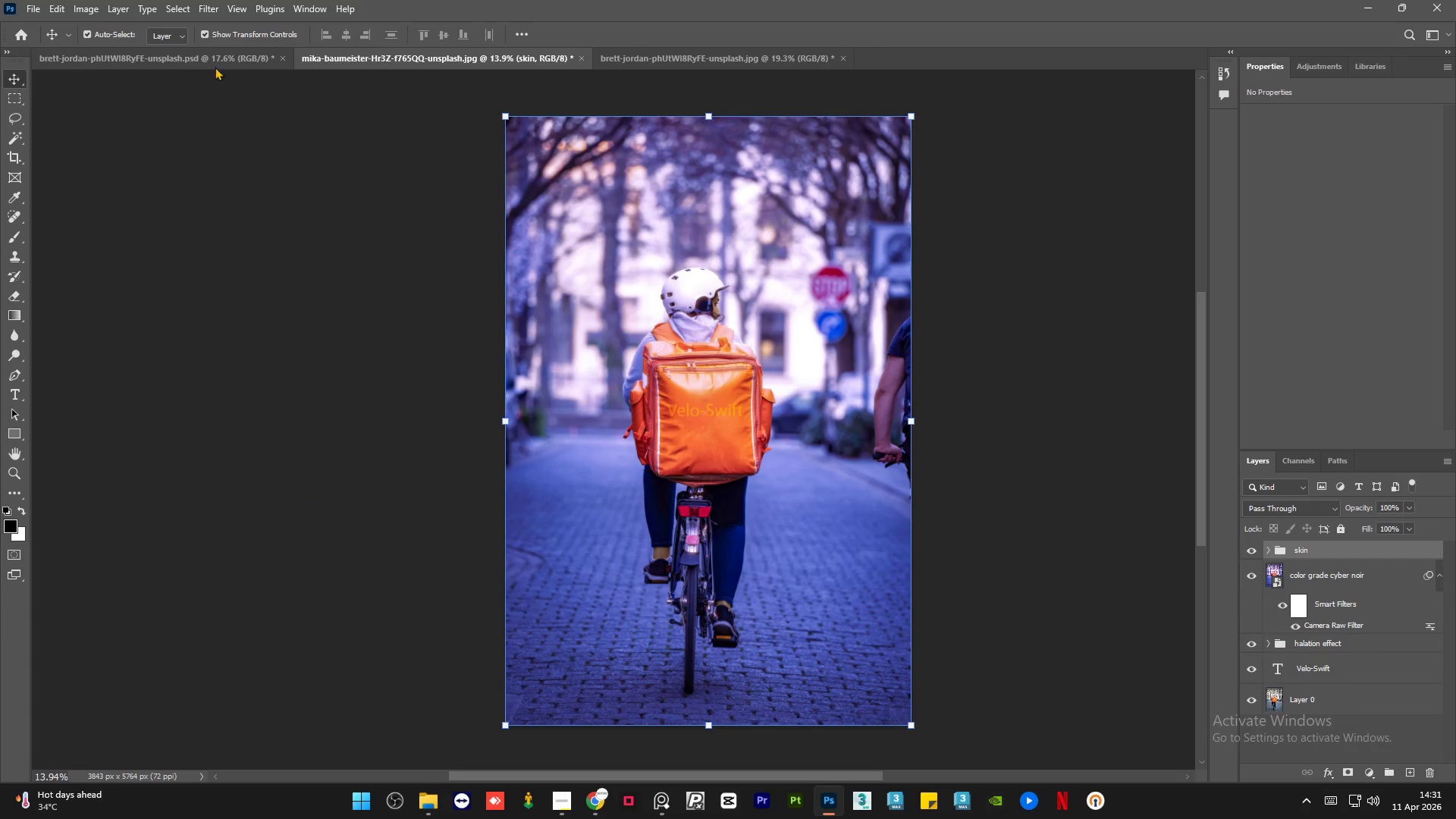 
left_click([212, 65])
 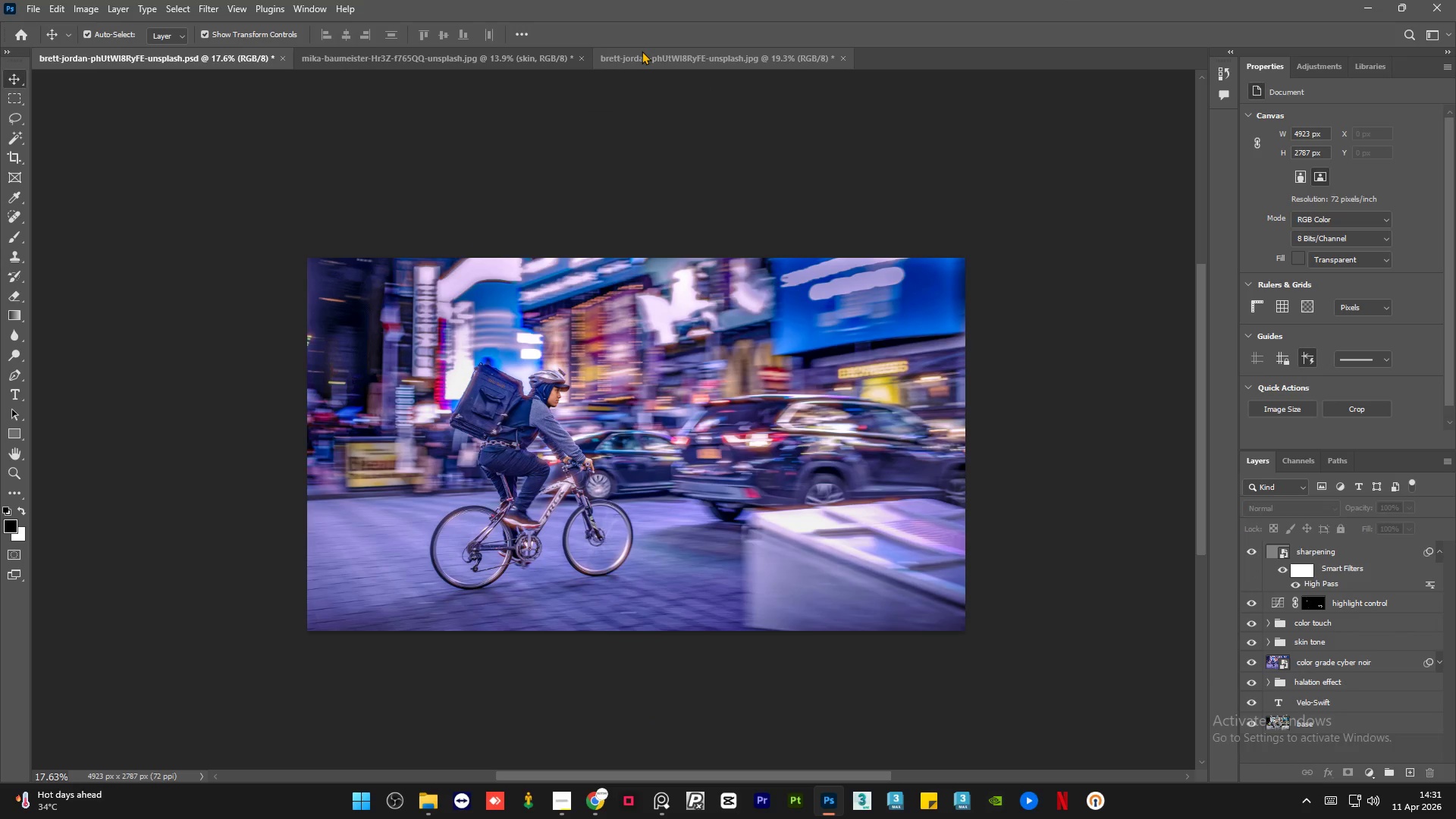 
left_click([642, 51])
 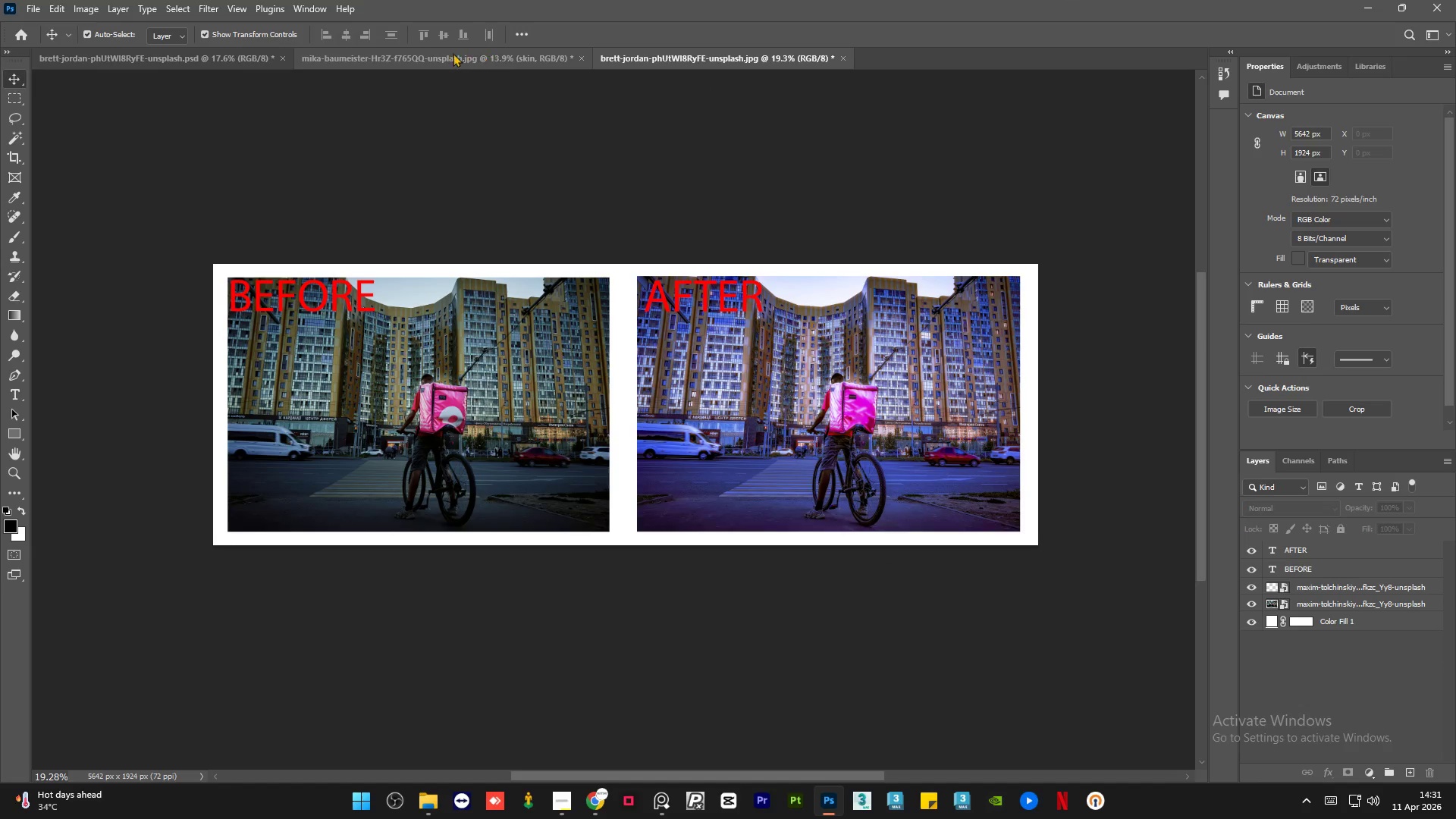 
left_click([425, 54])
 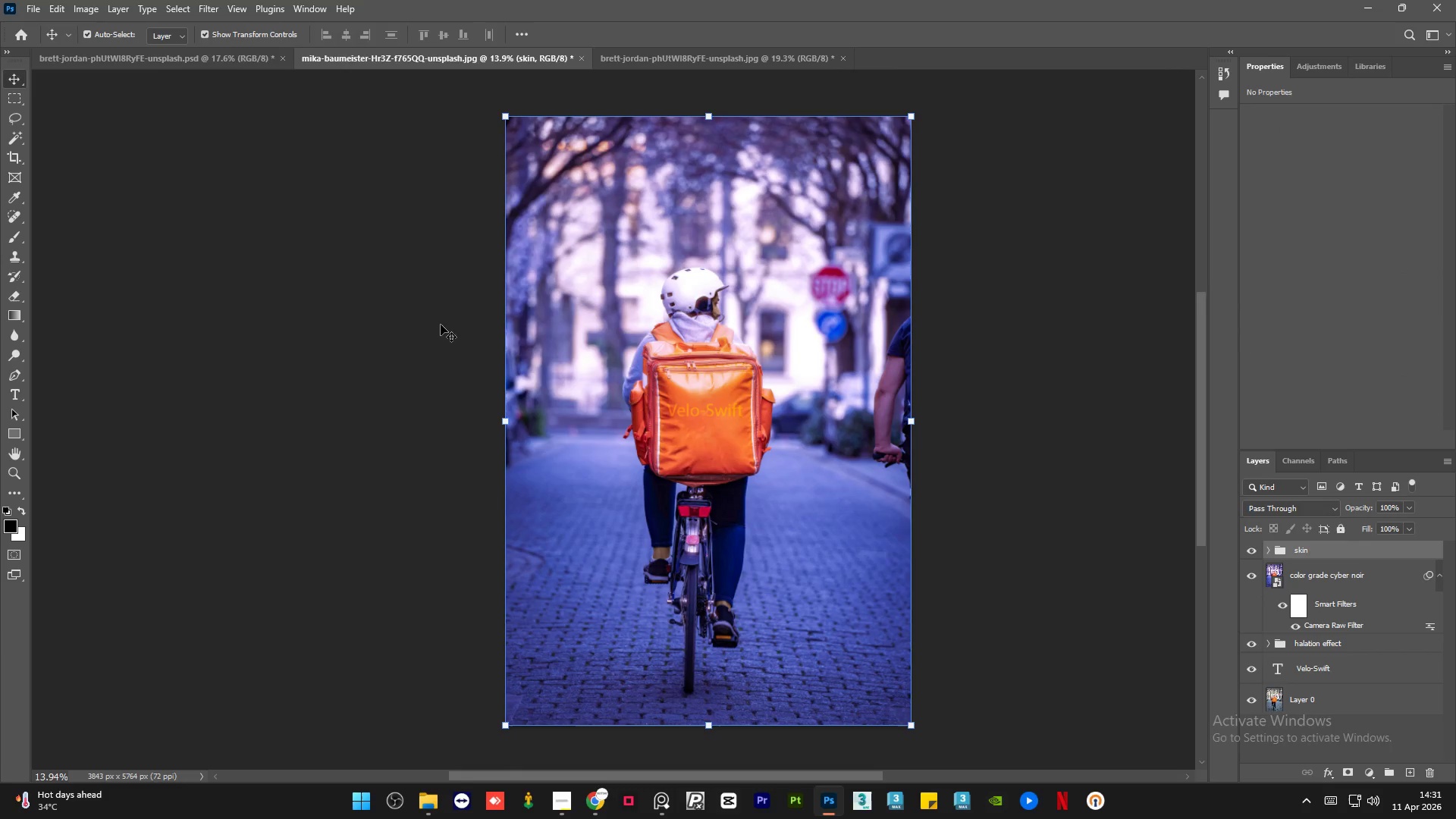 
scroll: coordinate [438, 326], scroll_direction: up, amount: 1.0
 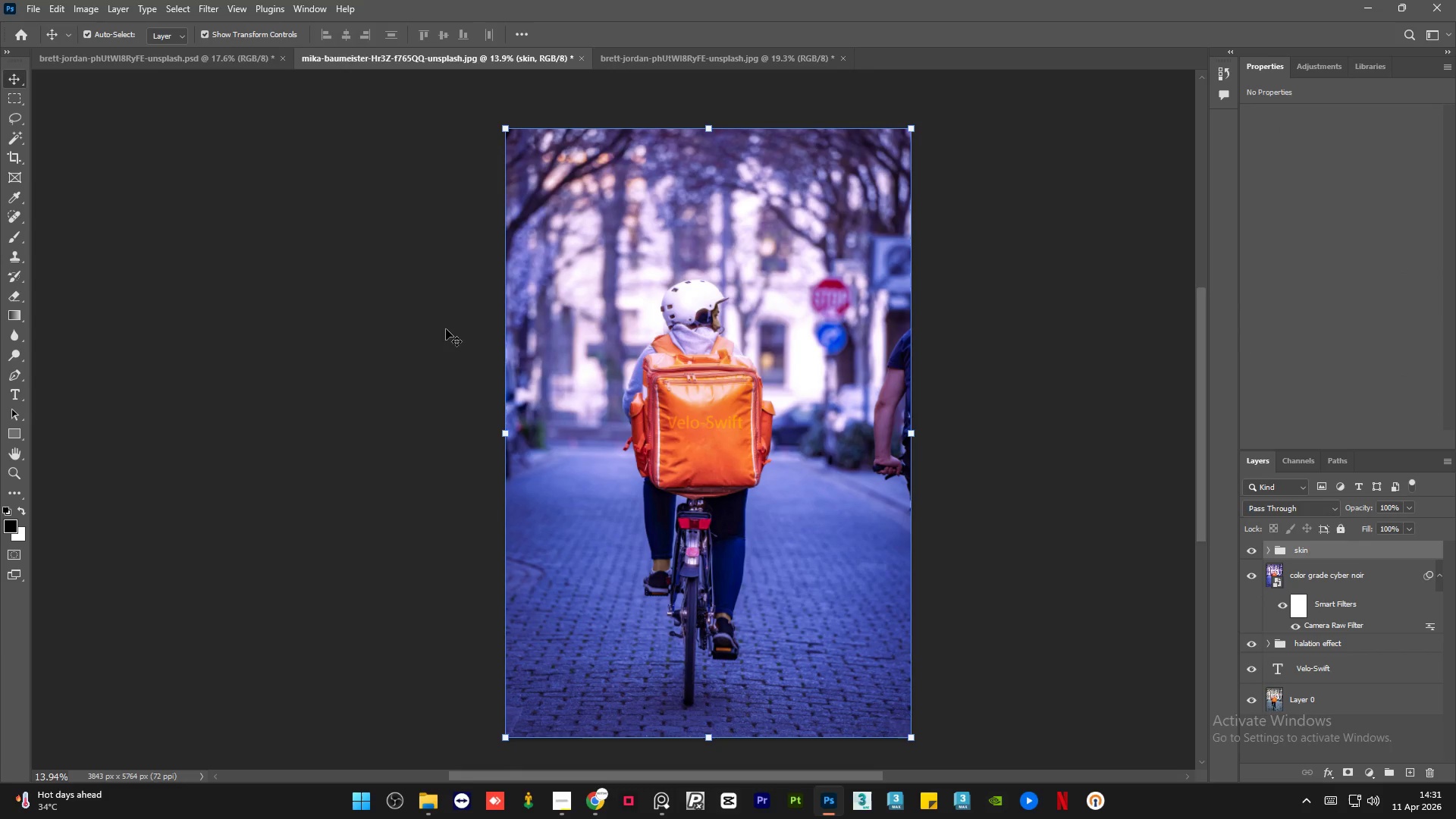 
scroll: coordinate [445, 331], scroll_direction: down, amount: 1.0
 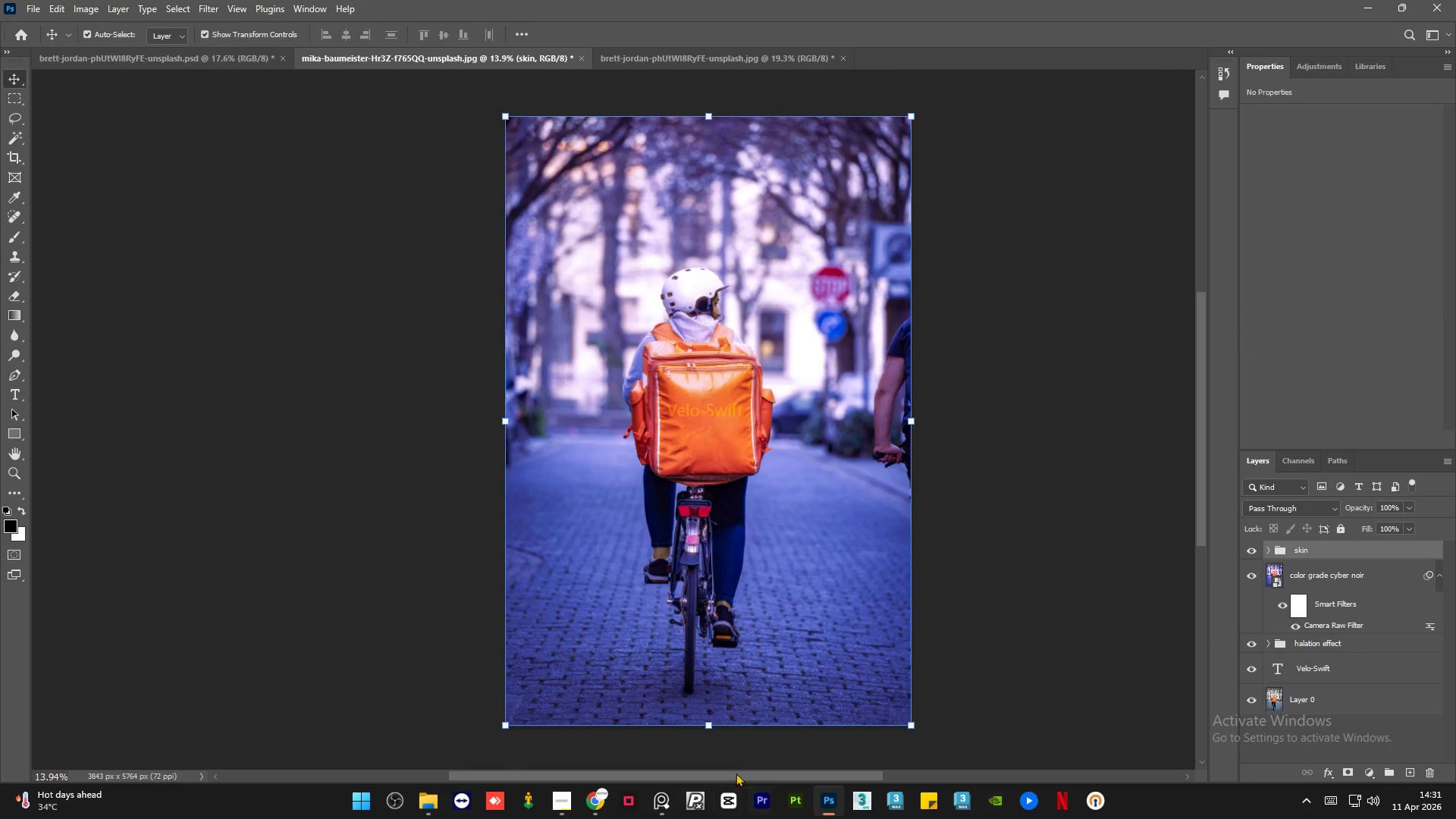 
left_click_drag(start_coordinate=[720, 774], to_coordinate=[729, 774])
 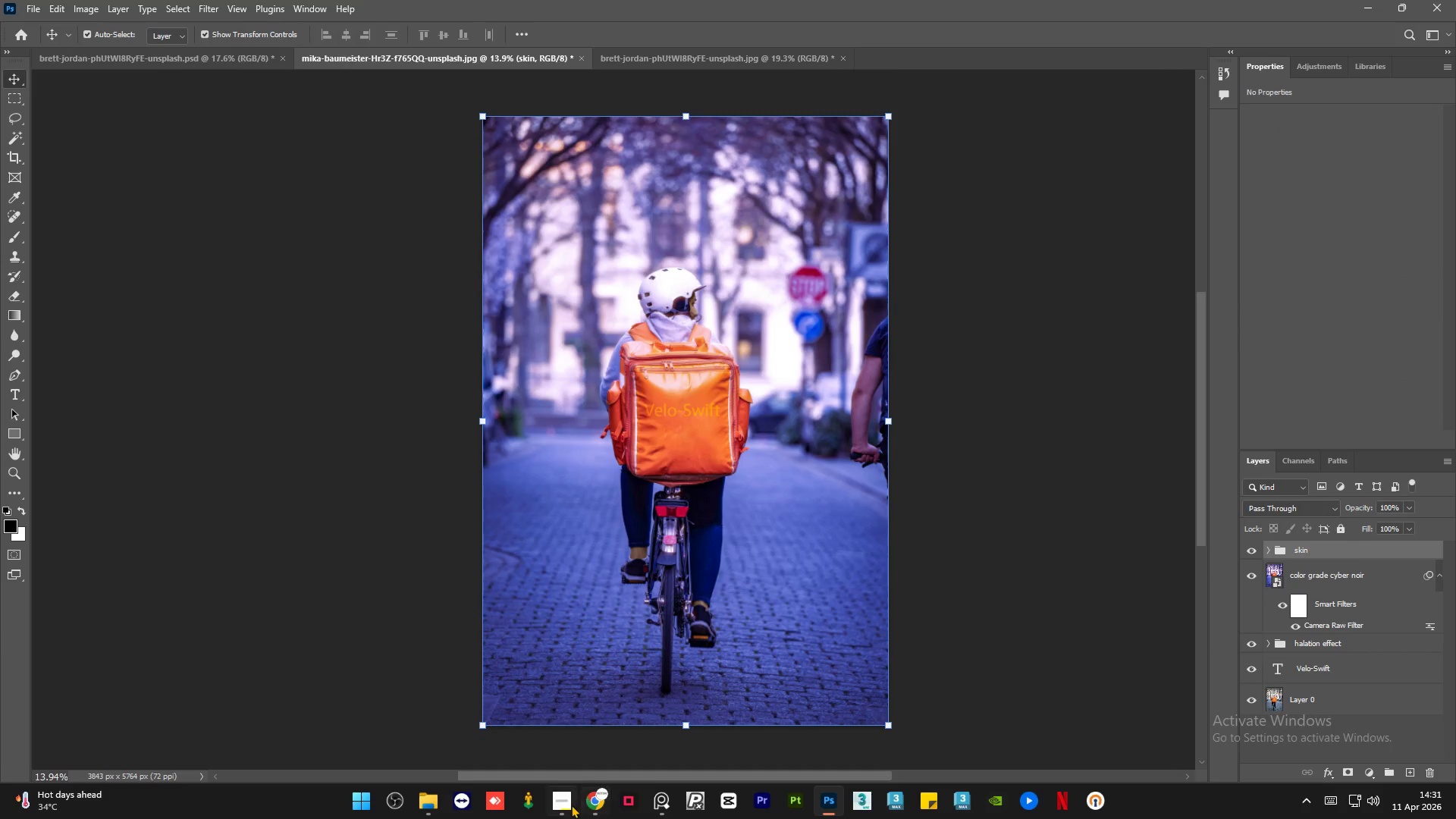 
left_click([565, 807])